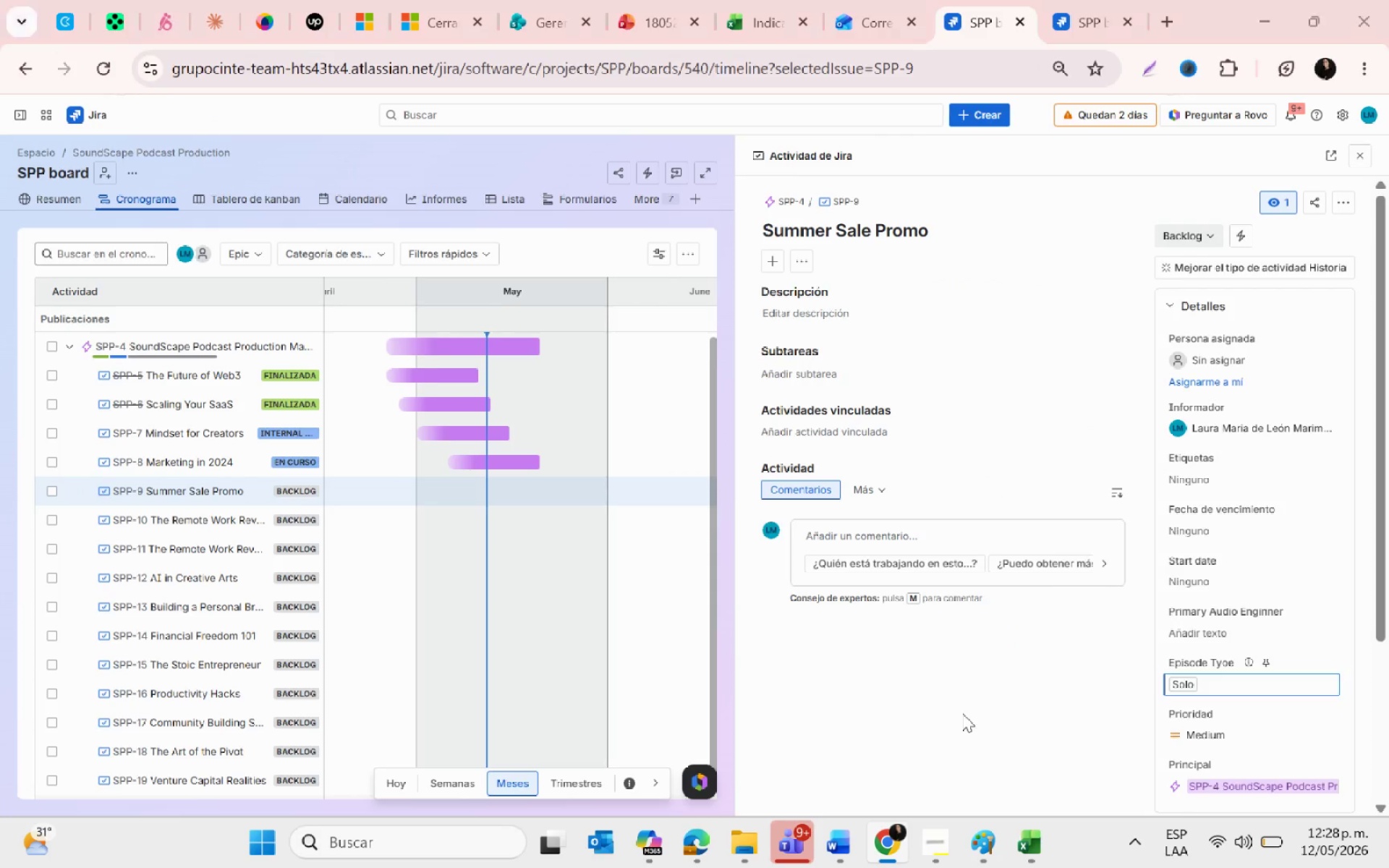 
key(Alt+Tab)
 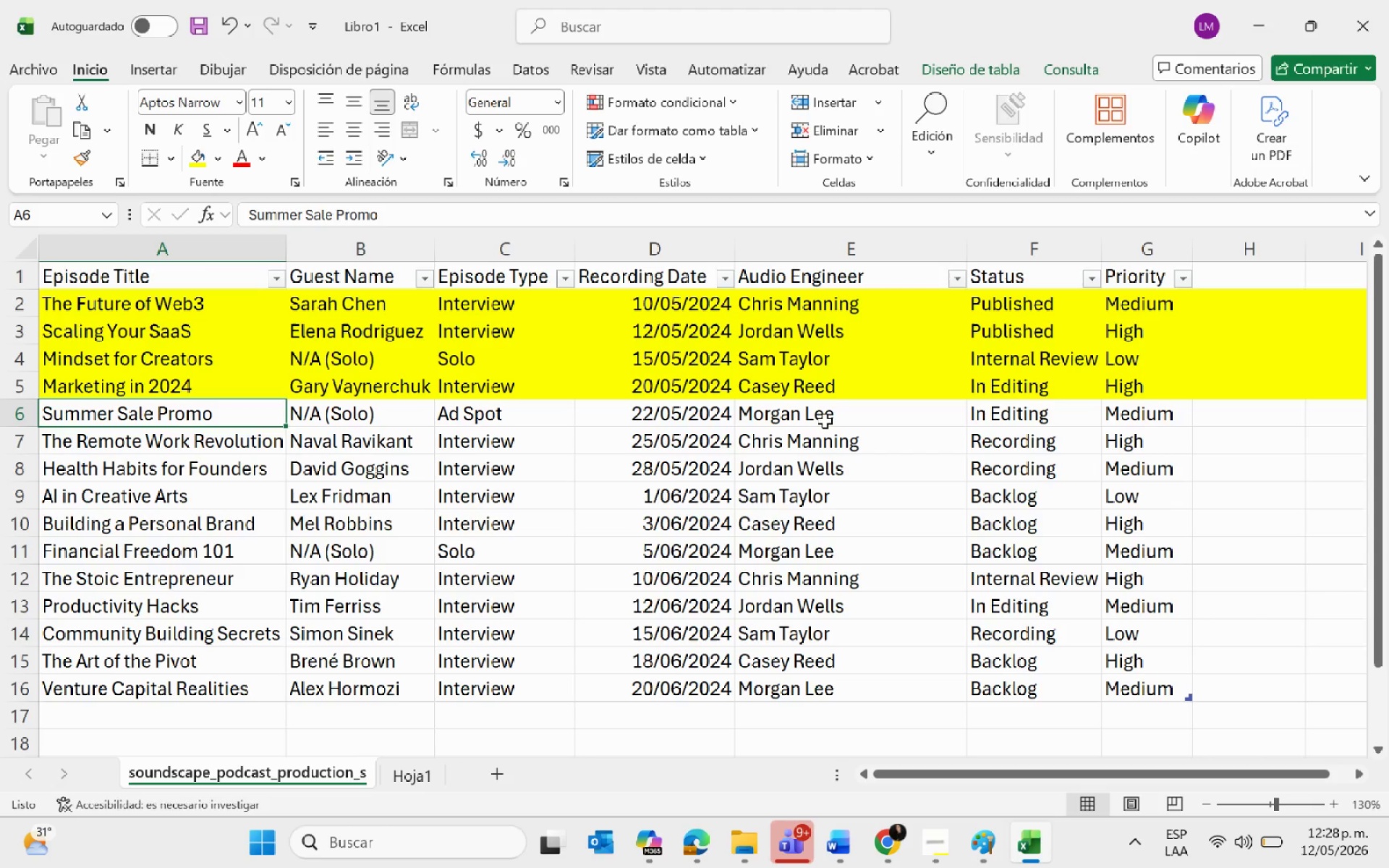 
left_click([789, 404])
 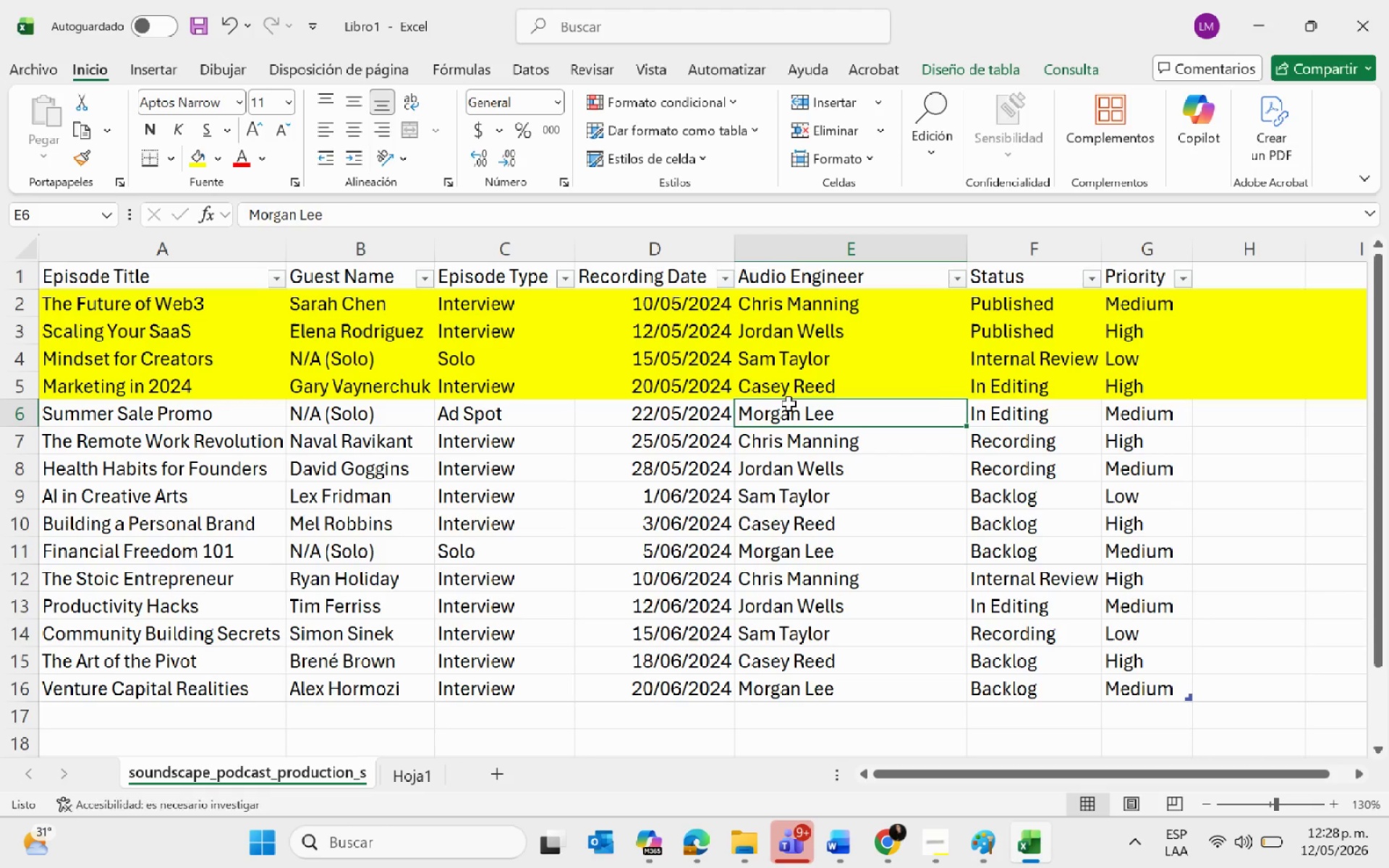 
key(Control+C)
 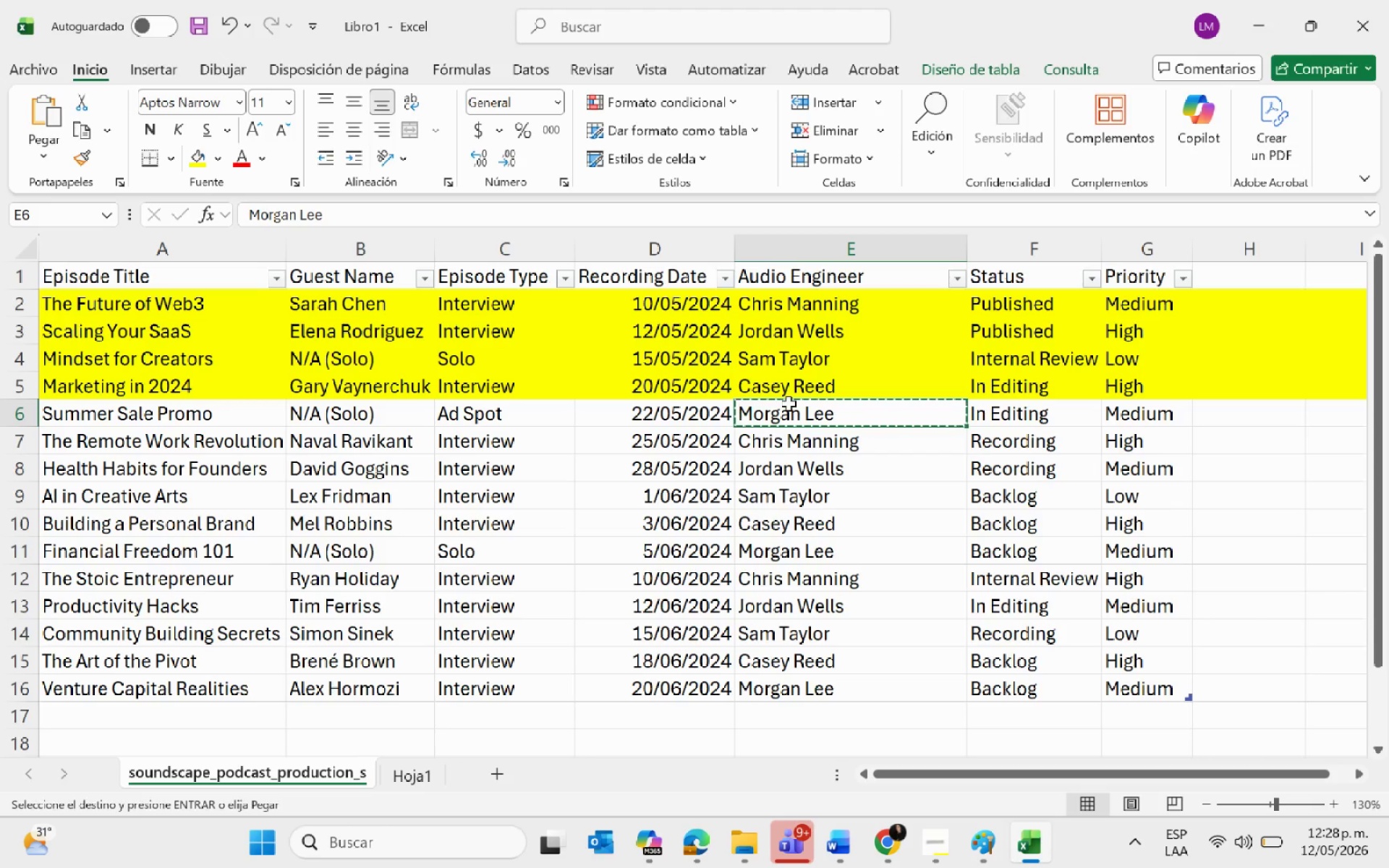 
key(Alt+AltLeft)
 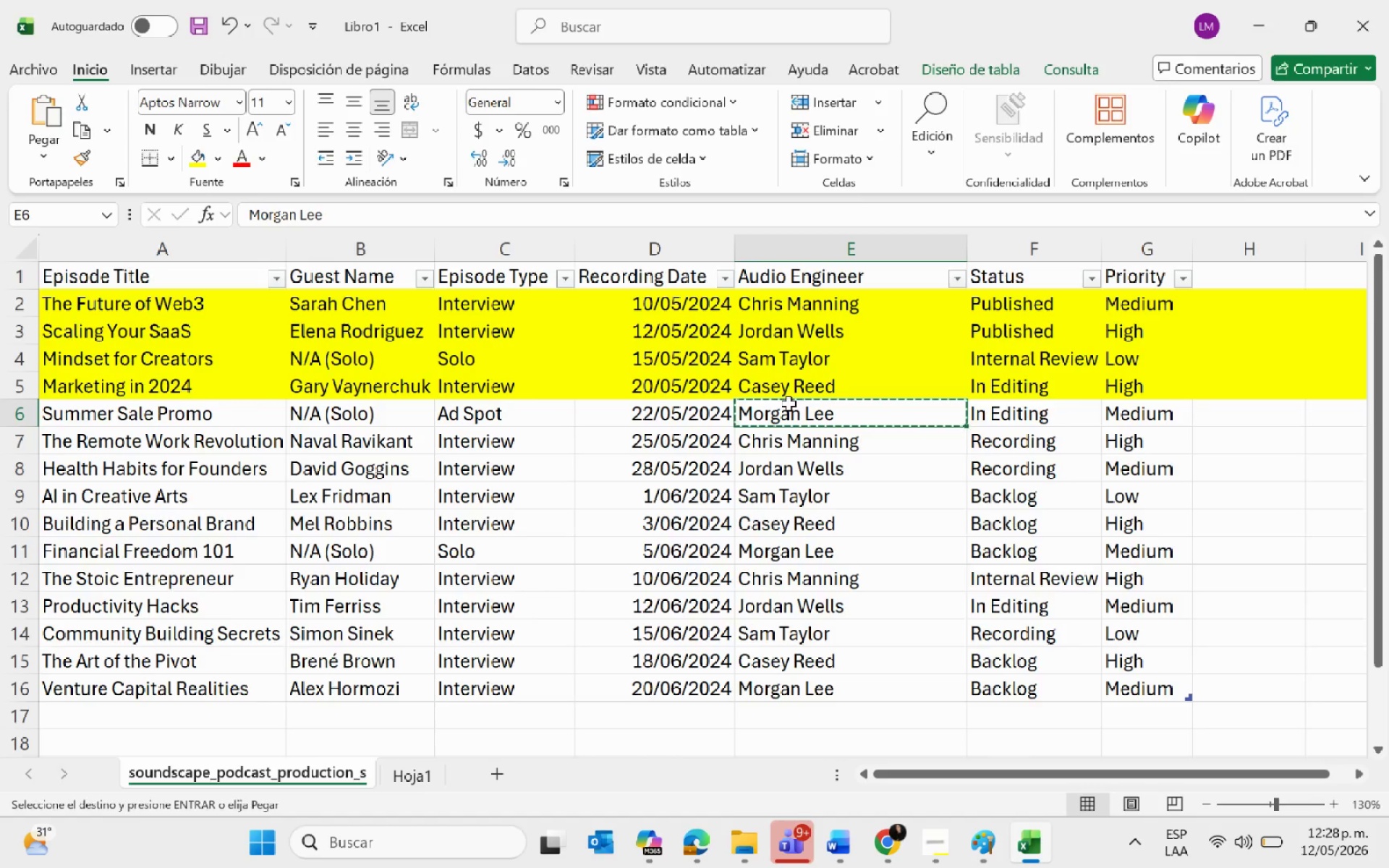 
key(Alt+Tab)
 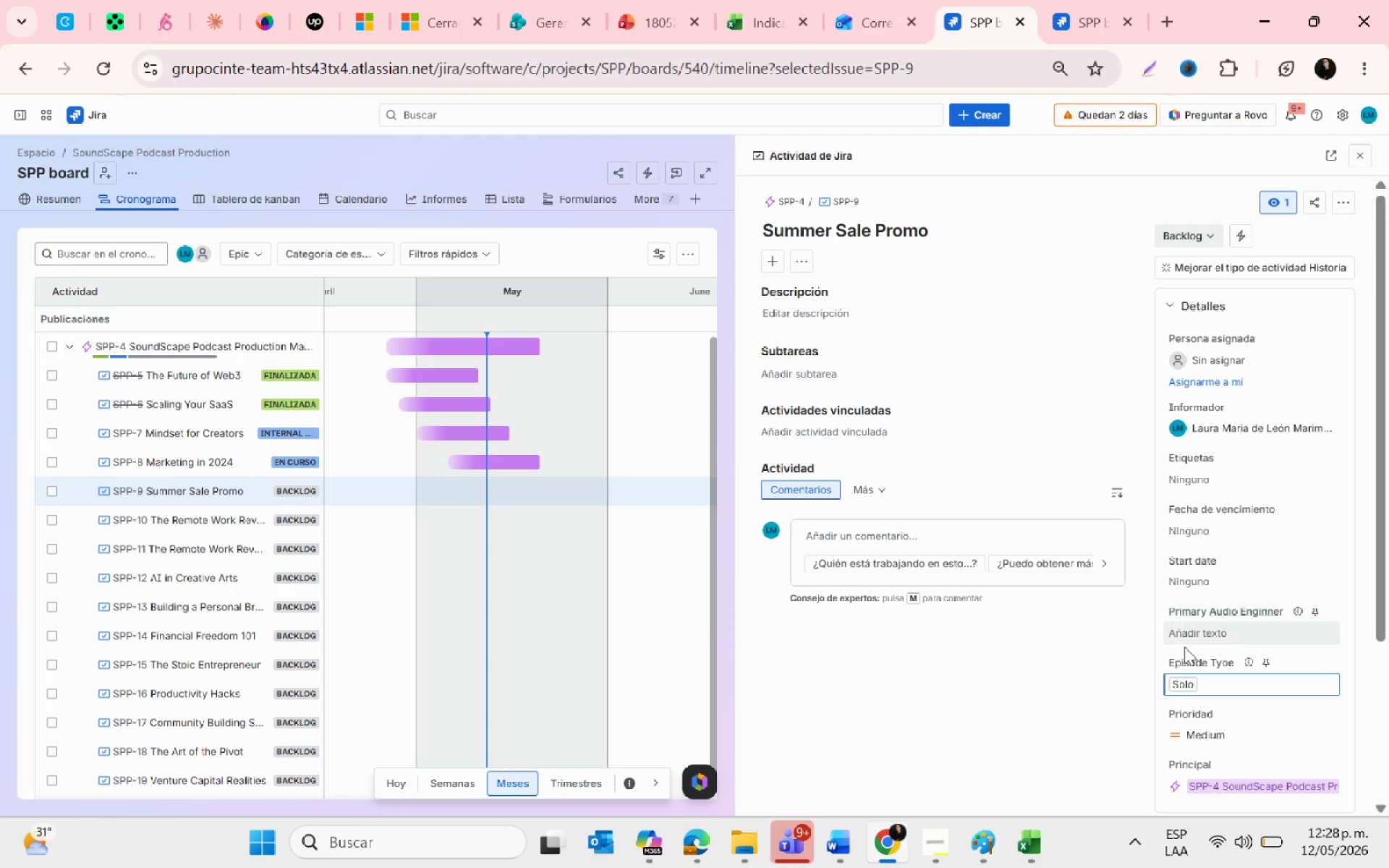 
left_click([1182, 632])
 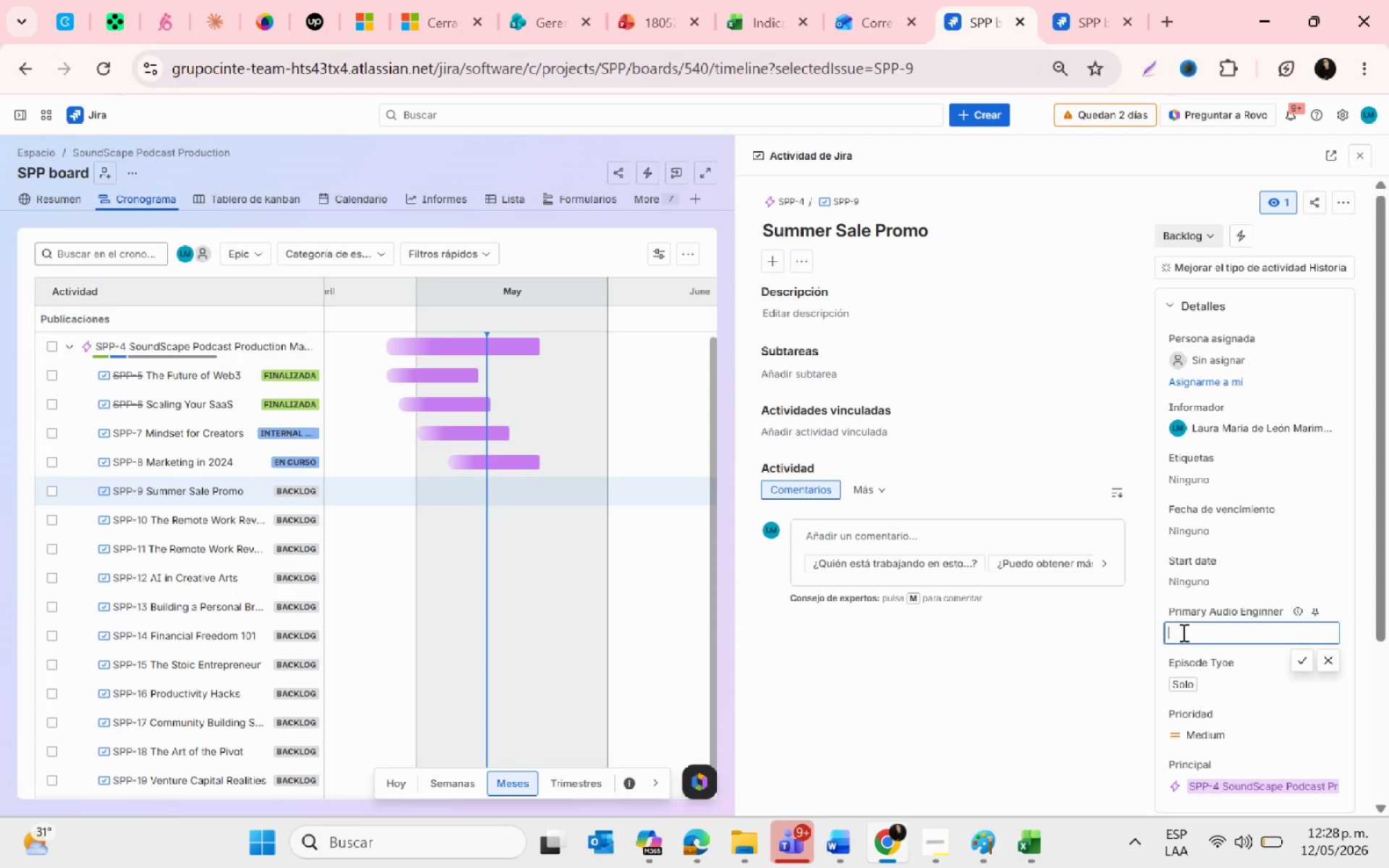 
key(B)
 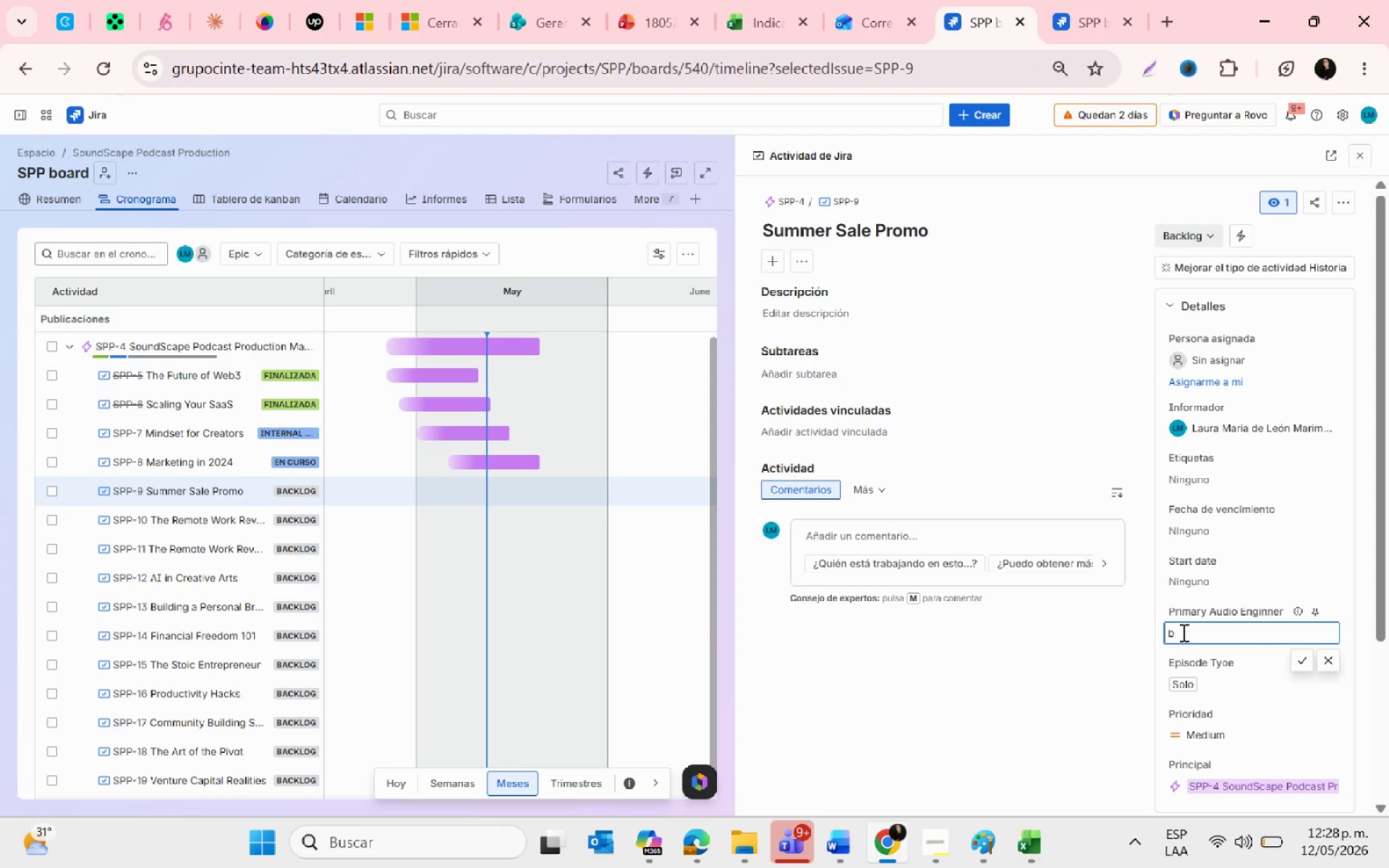 
key(Backspace)
 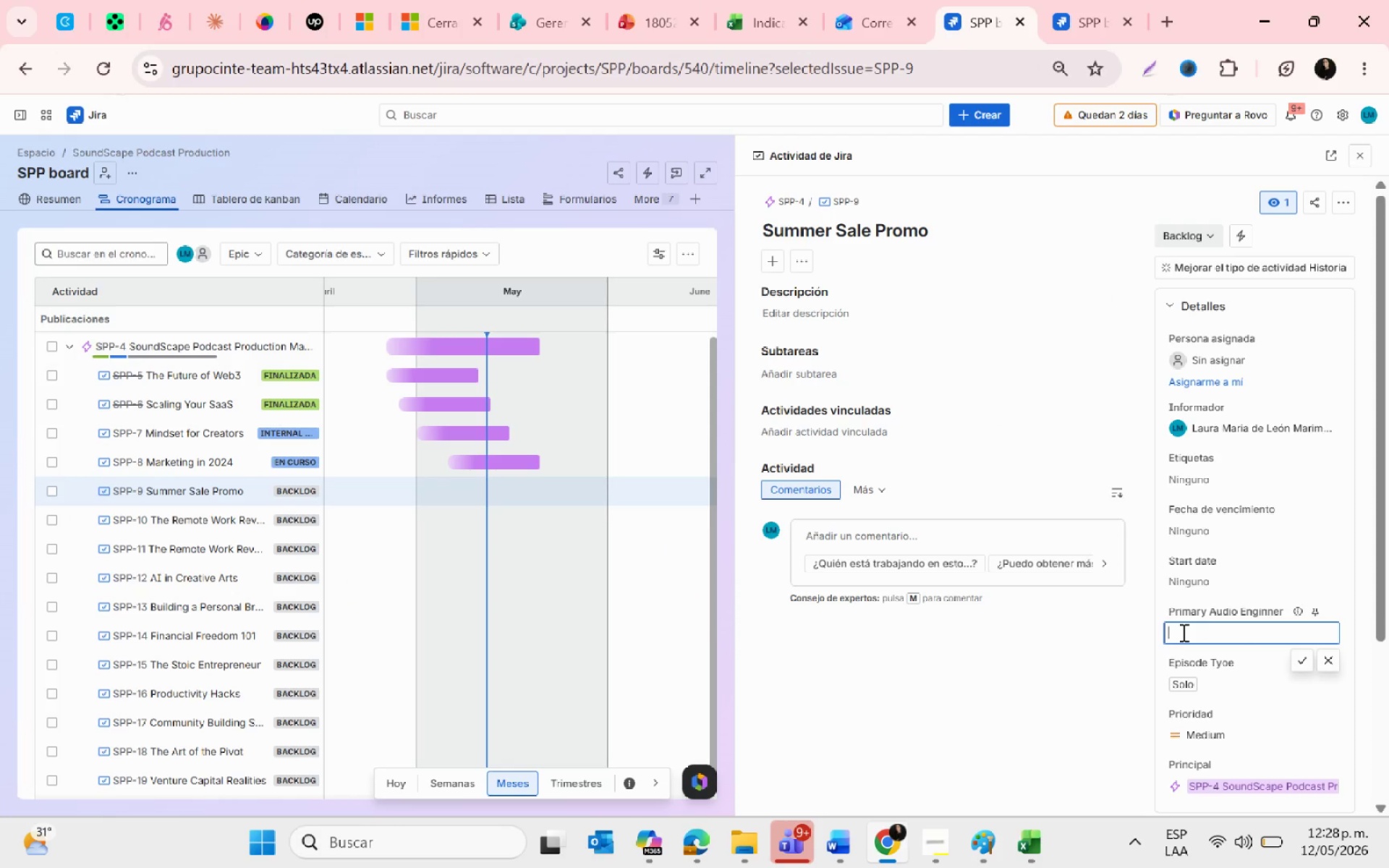 
key(Control+V)
 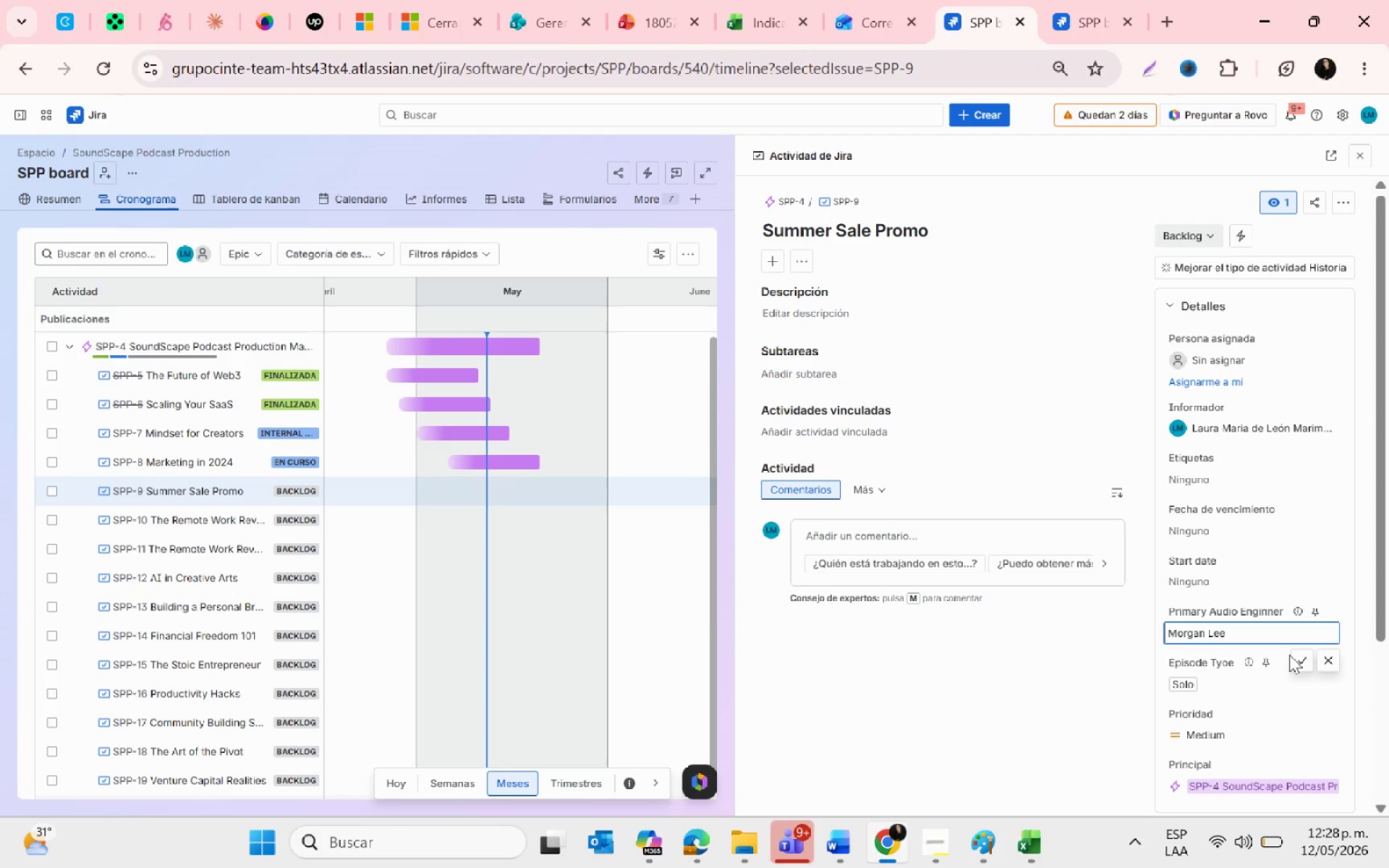 
left_click([1290, 655])
 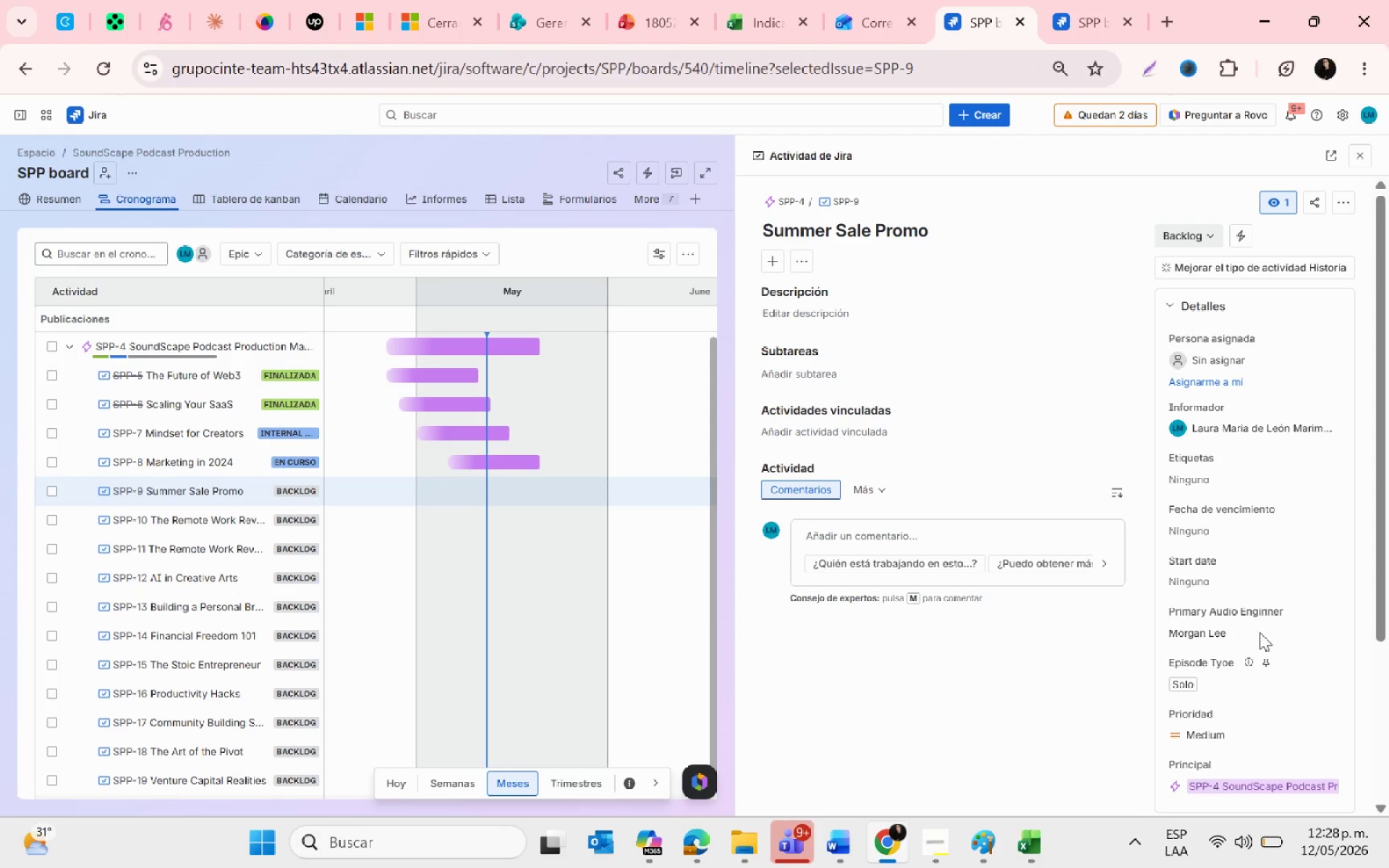 
key(Alt+AltLeft)
 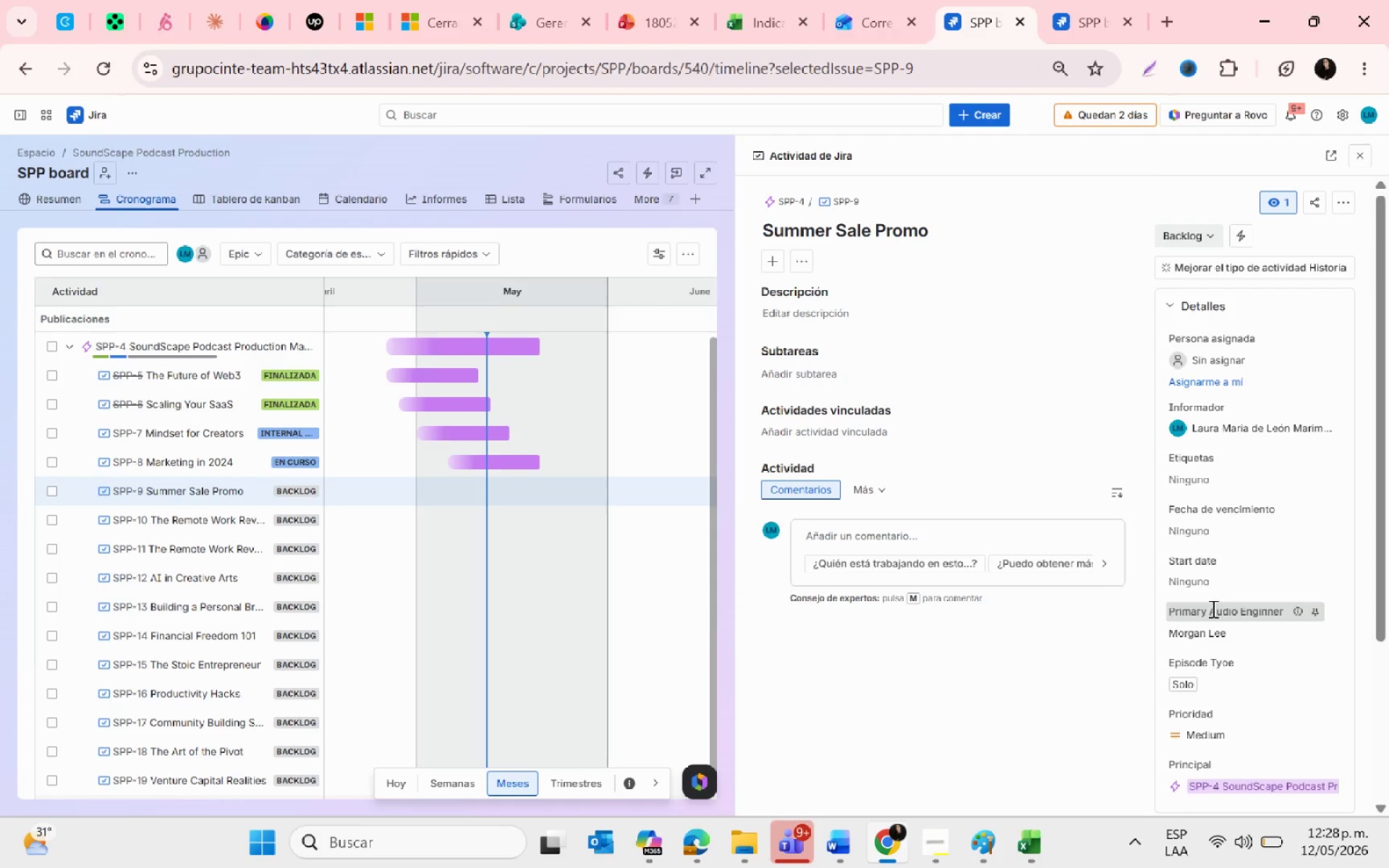 
key(Alt+Tab)
 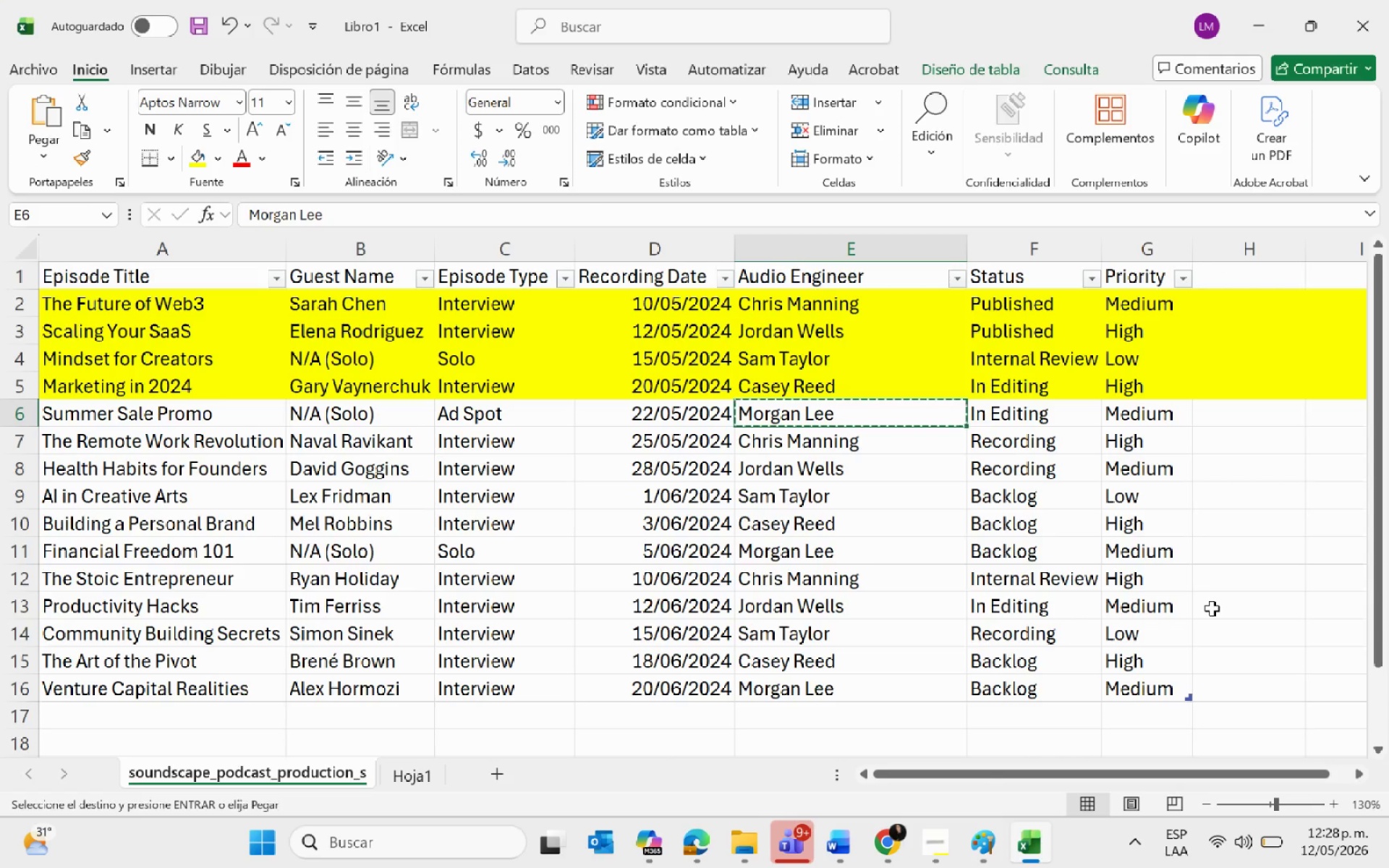 
key(Alt+AltLeft)
 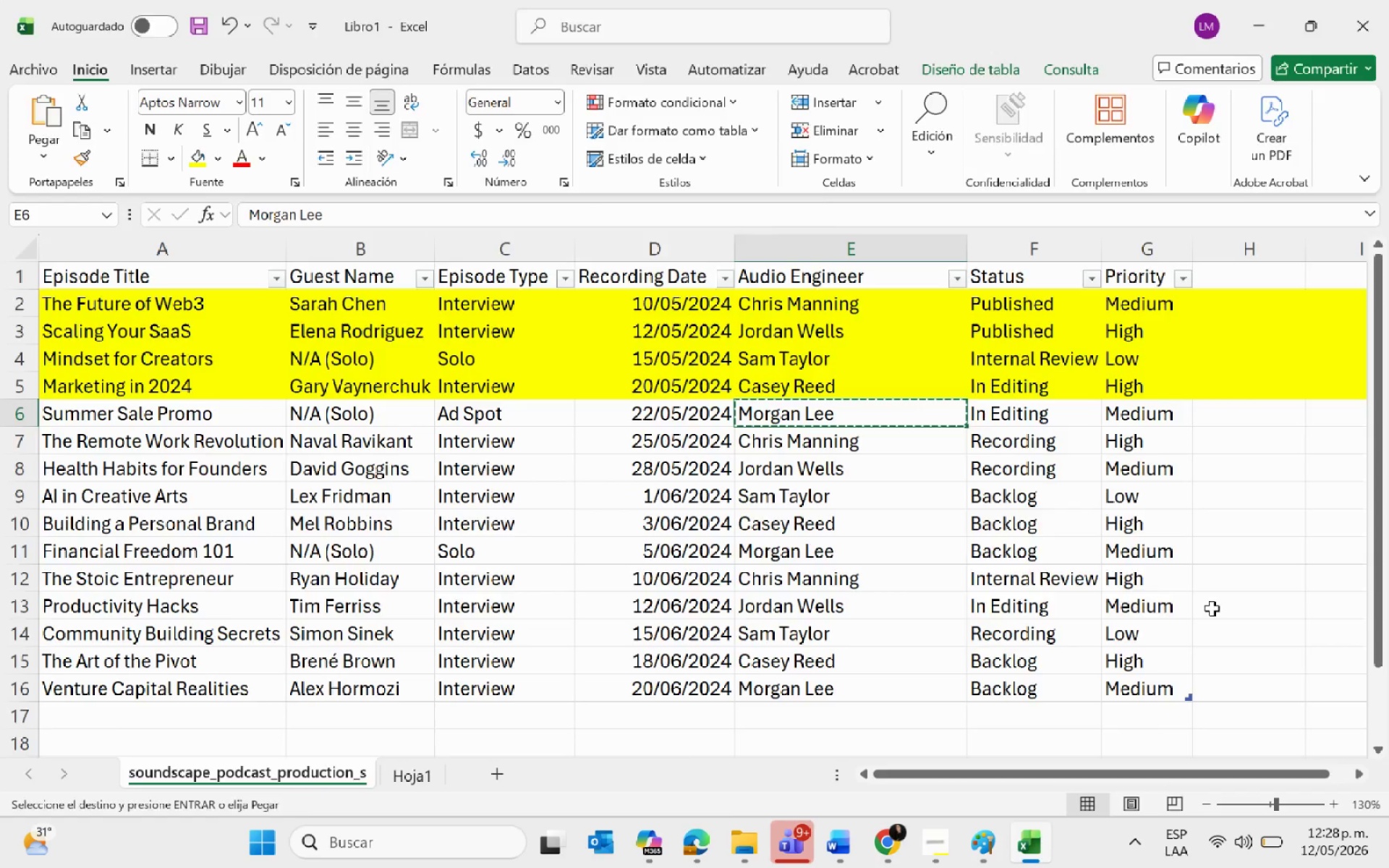 
key(Alt+Tab)
 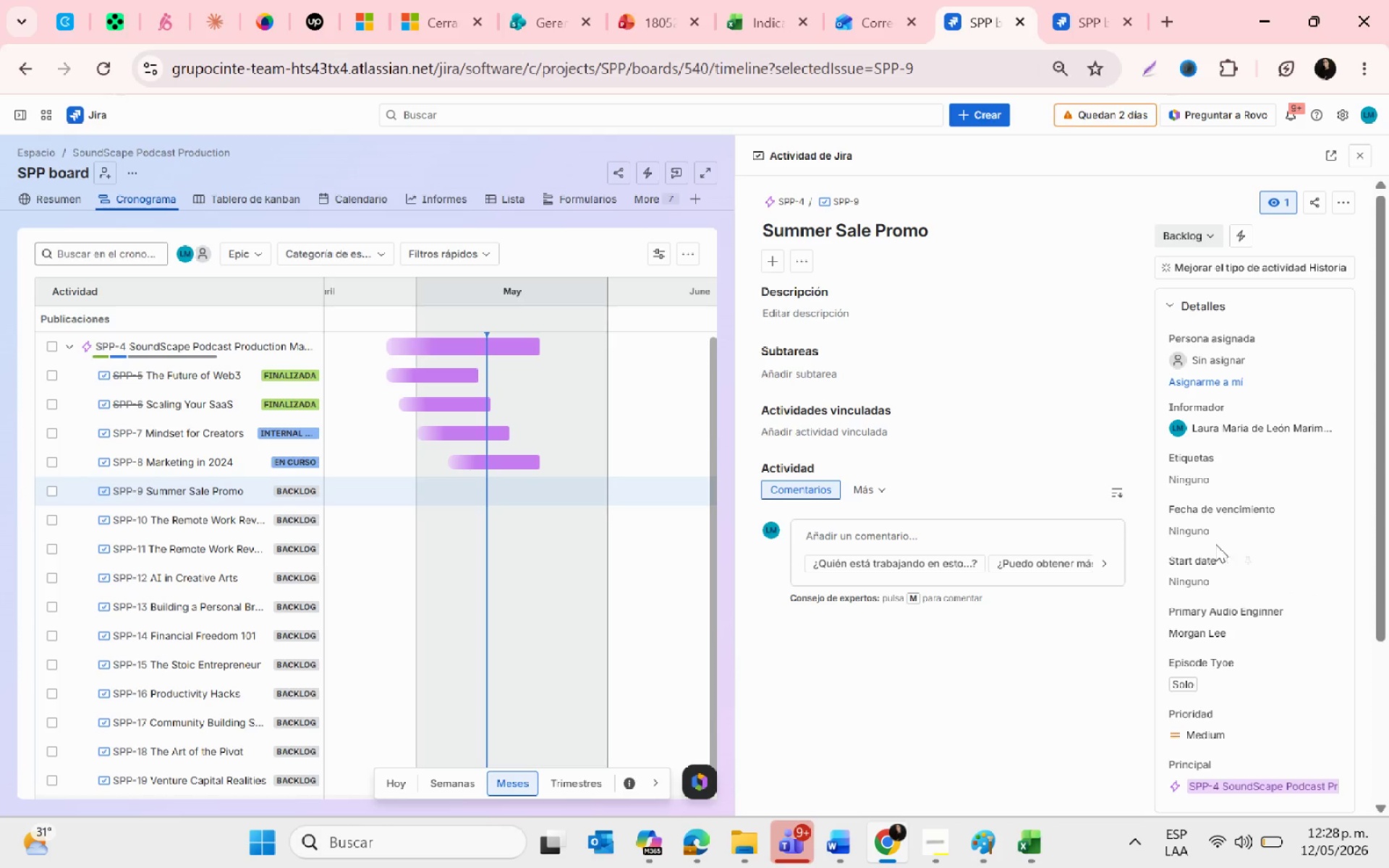 
left_click([1207, 532])
 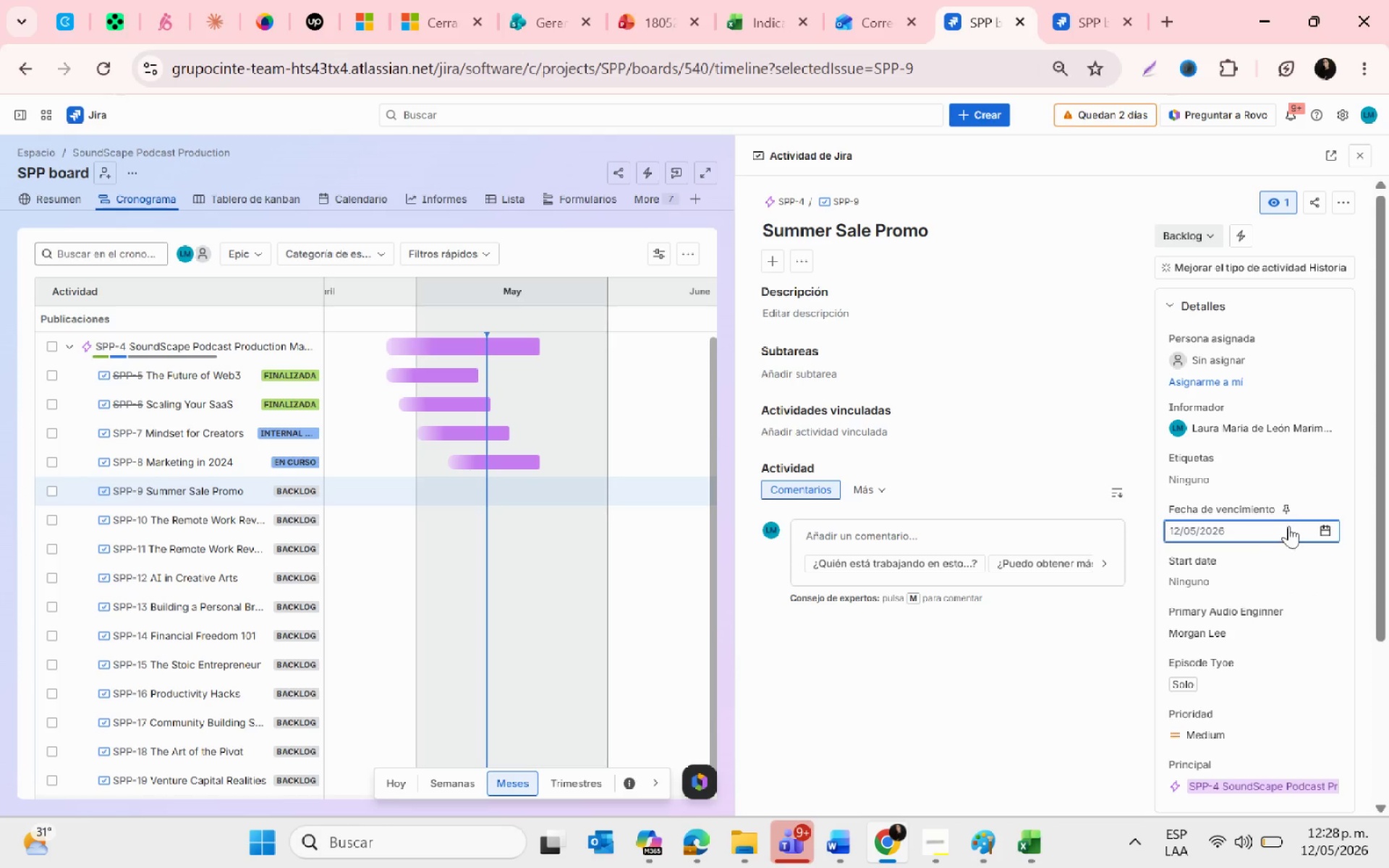 
left_click([1322, 528])
 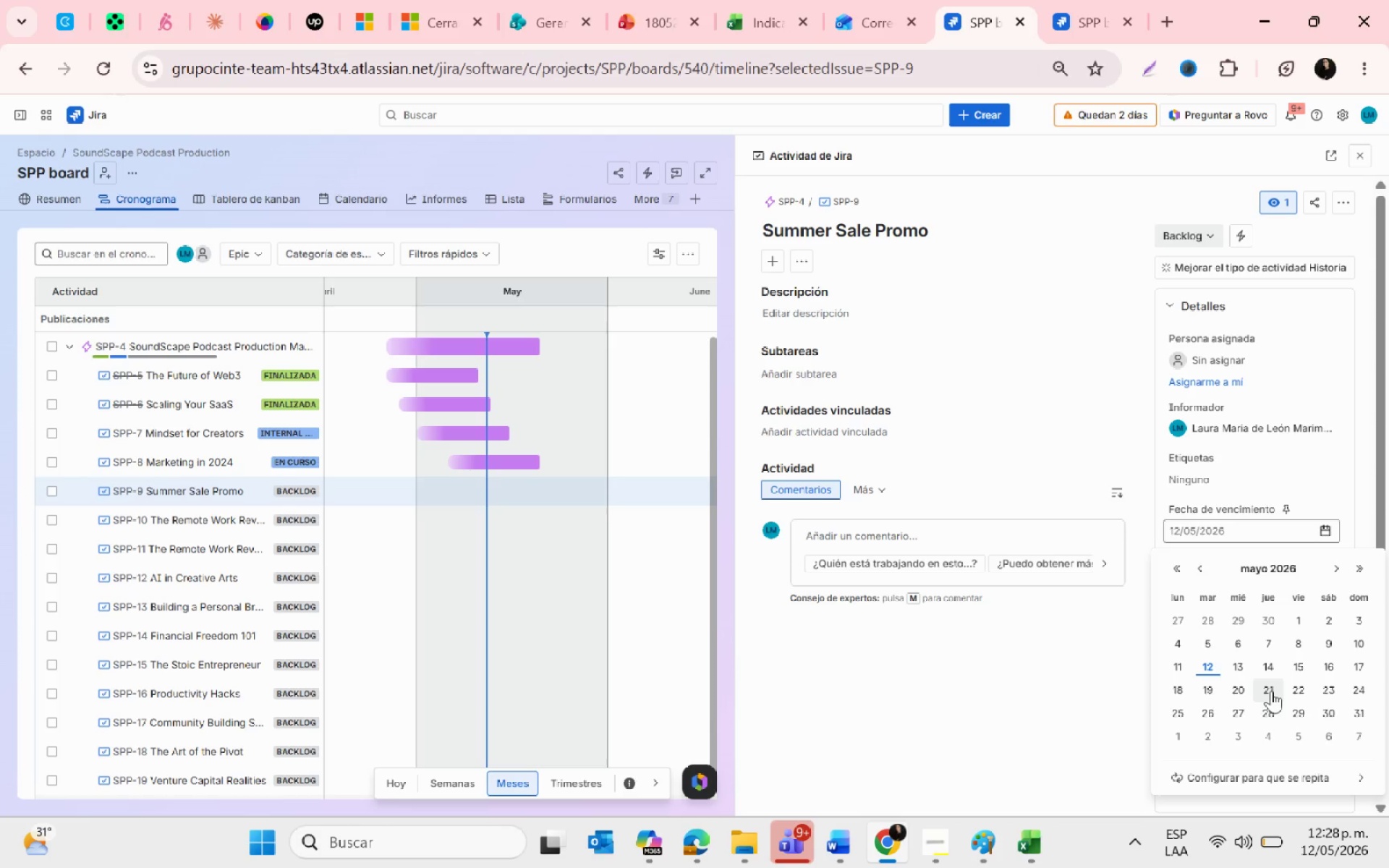 
left_click([1294, 687])
 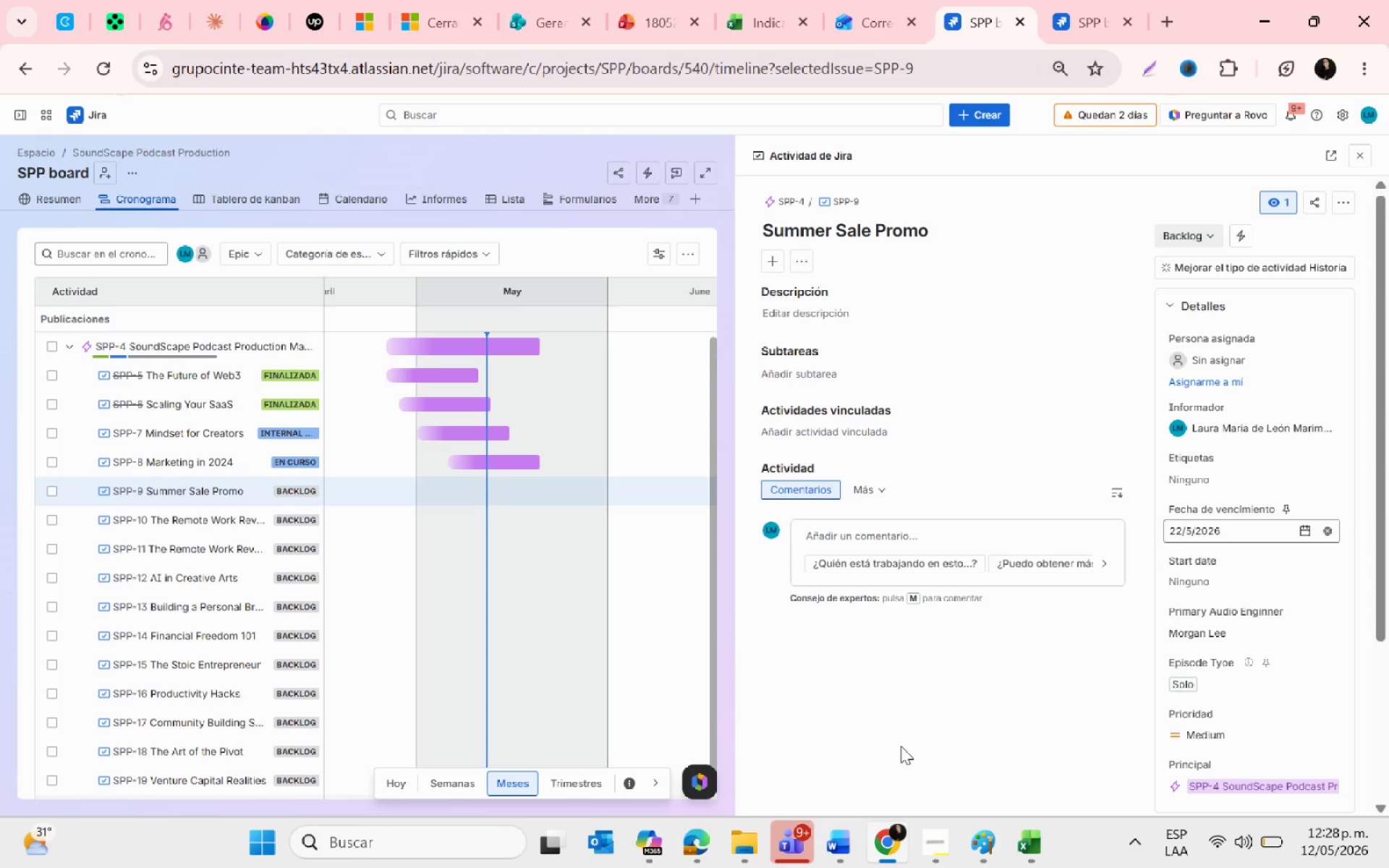 
left_click([899, 746])
 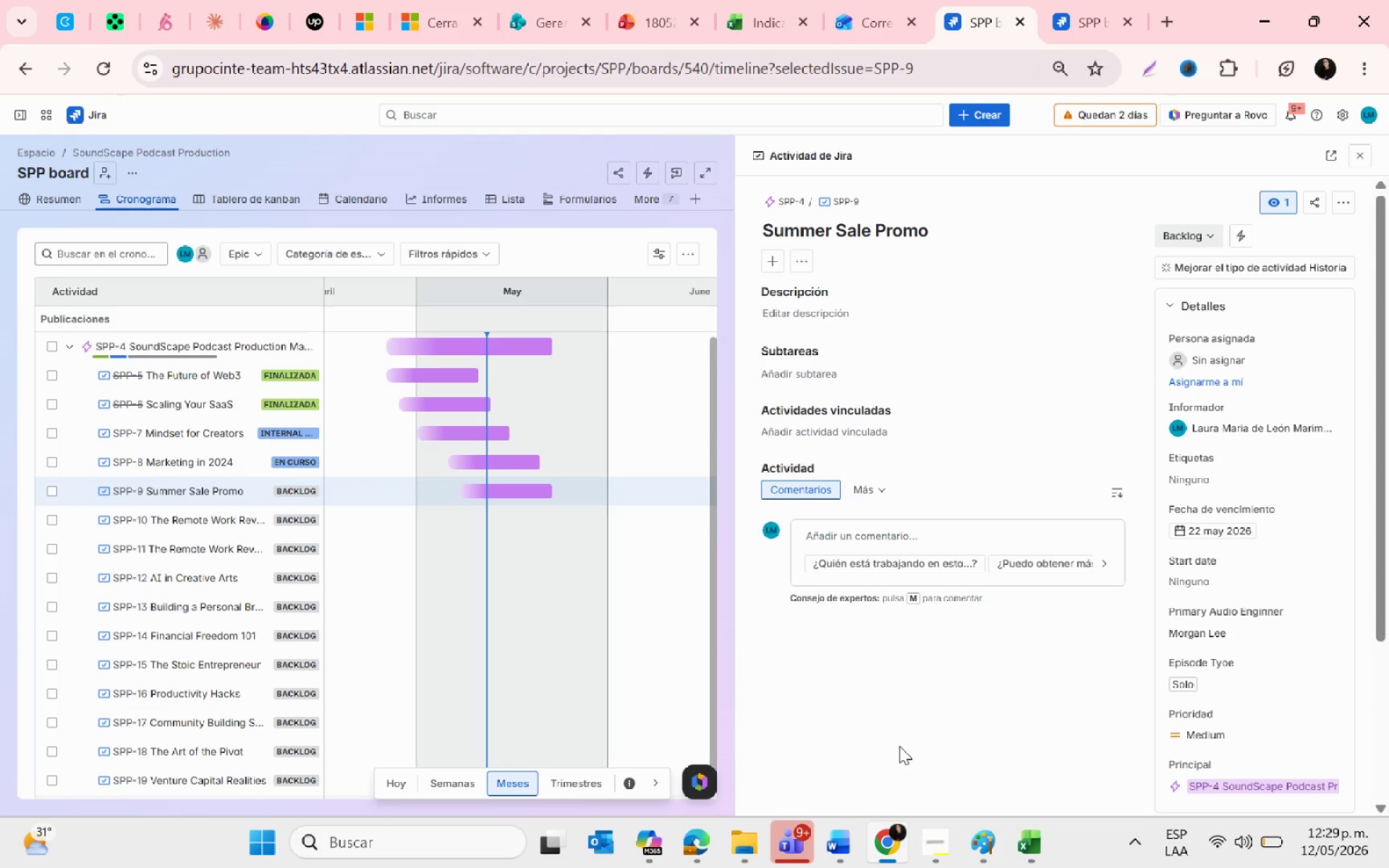 
wait(39.91)
 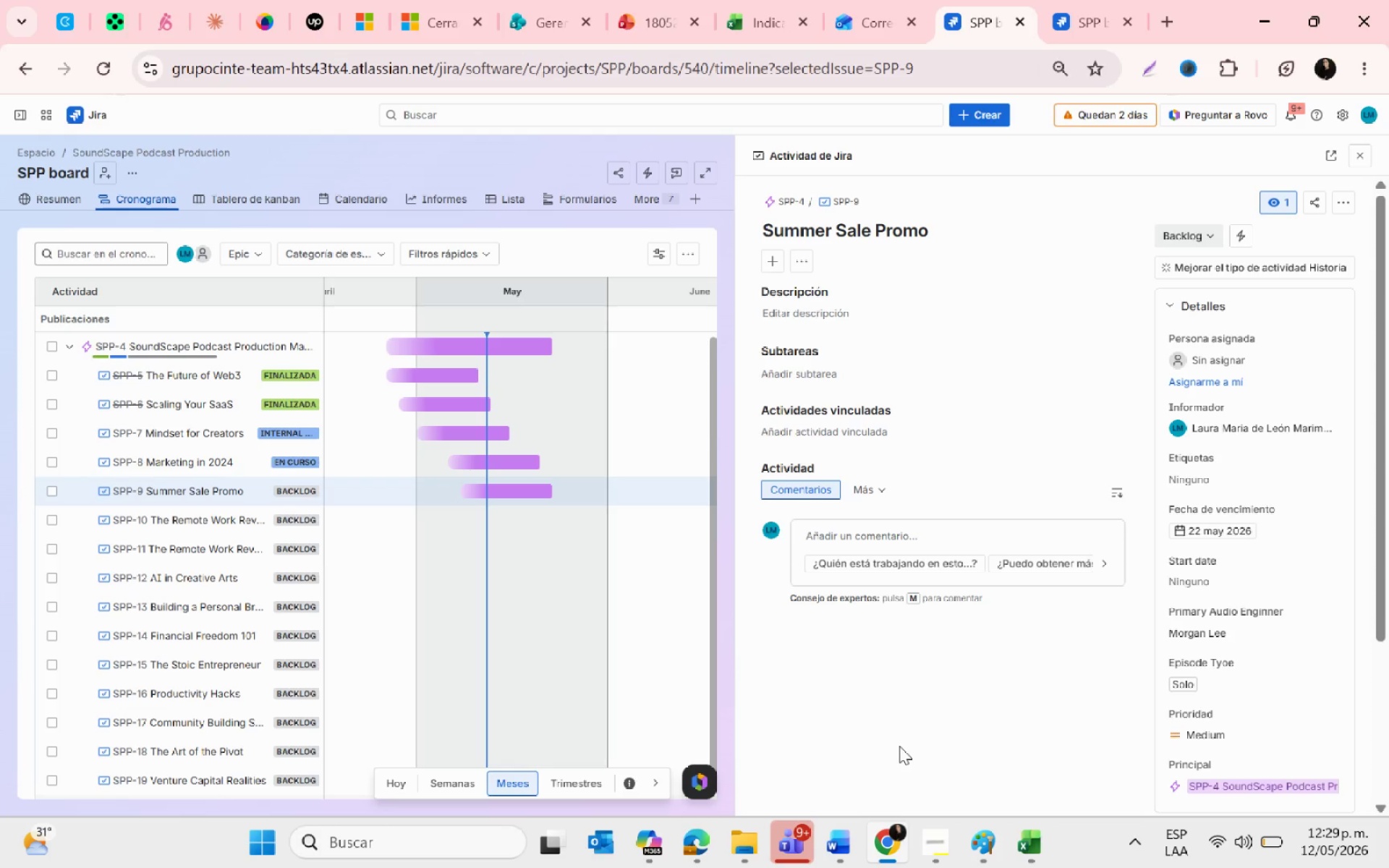 
key(Alt+AltLeft)
 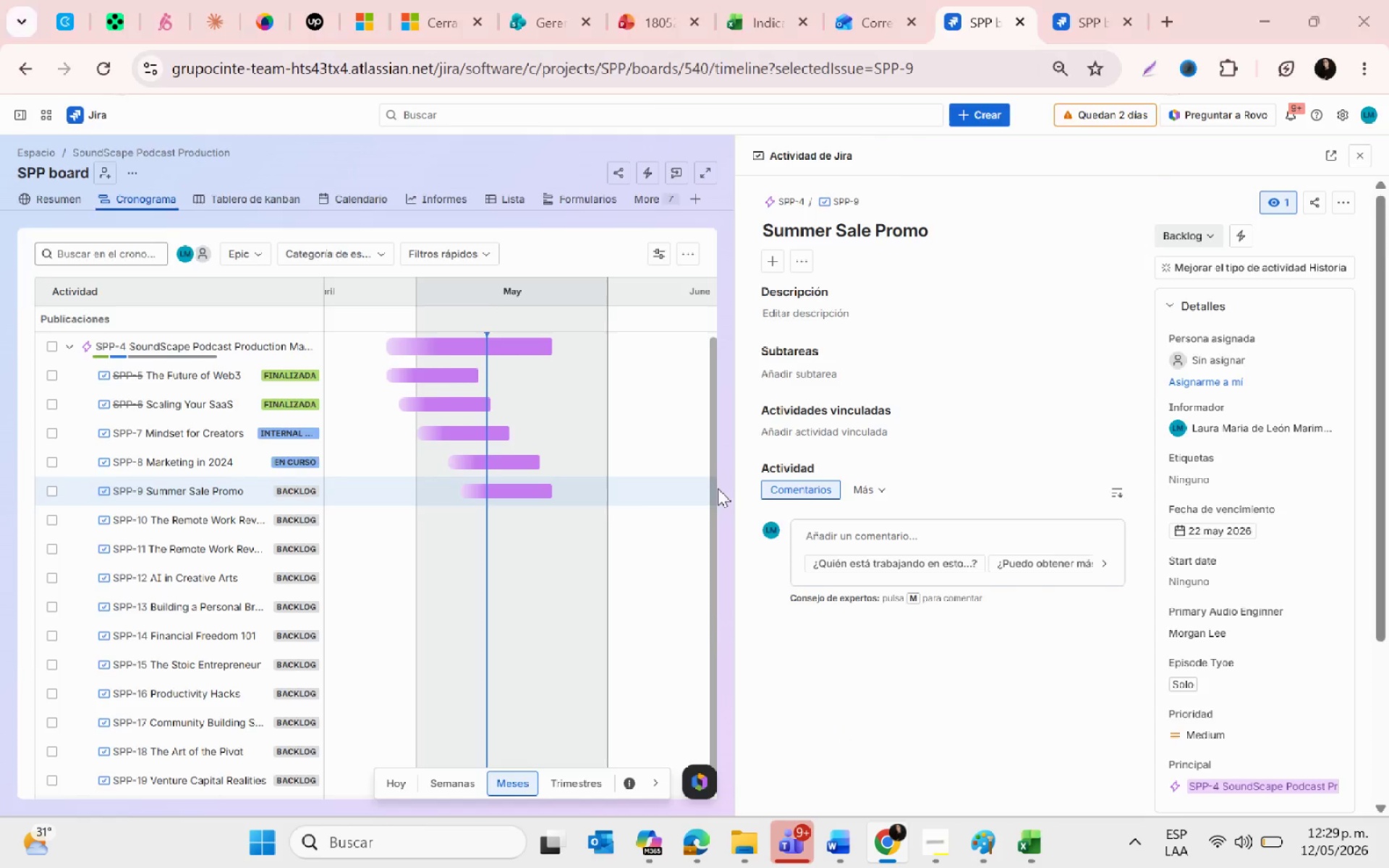 
key(Alt+Tab)
 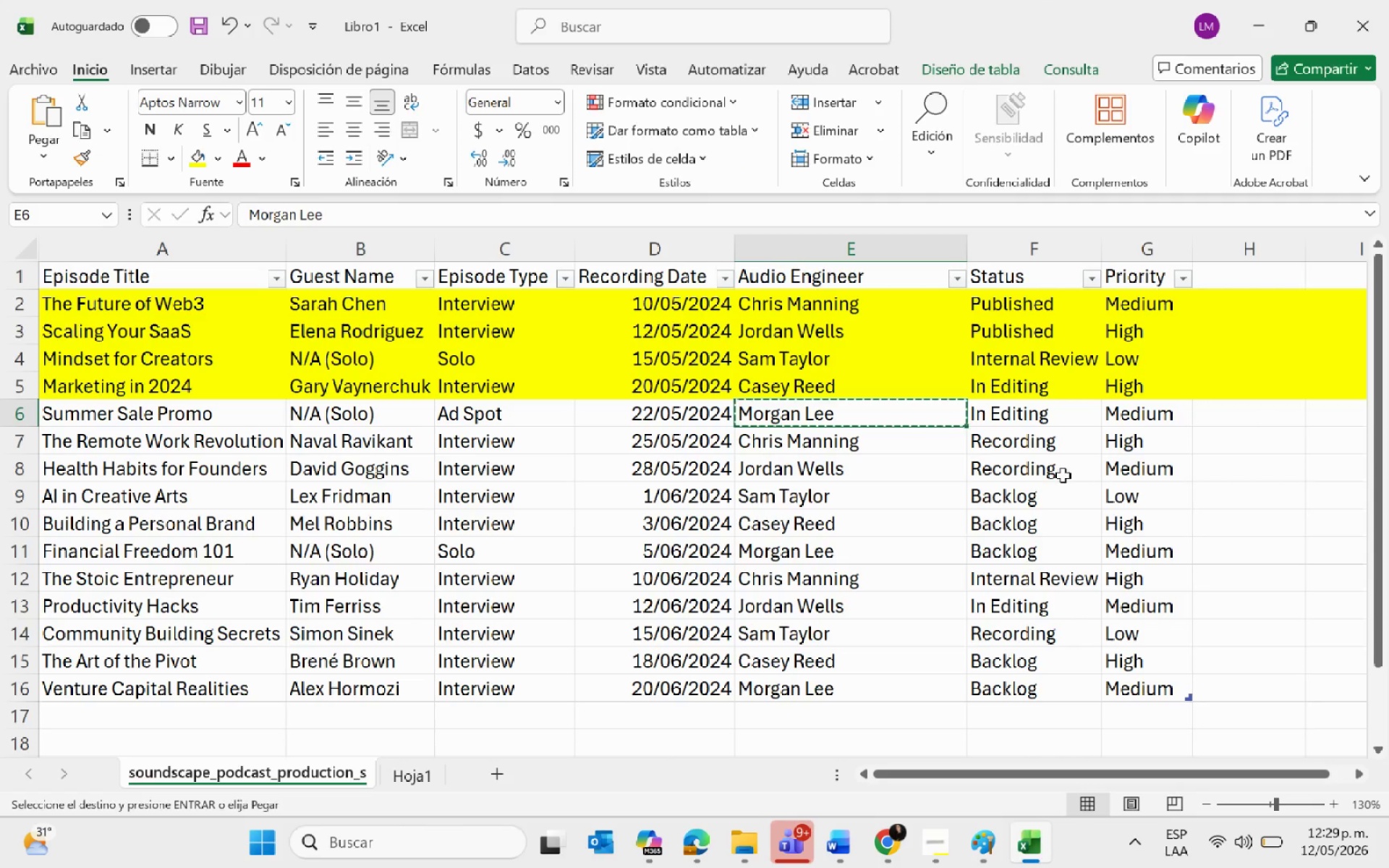 
key(Alt+AltLeft)
 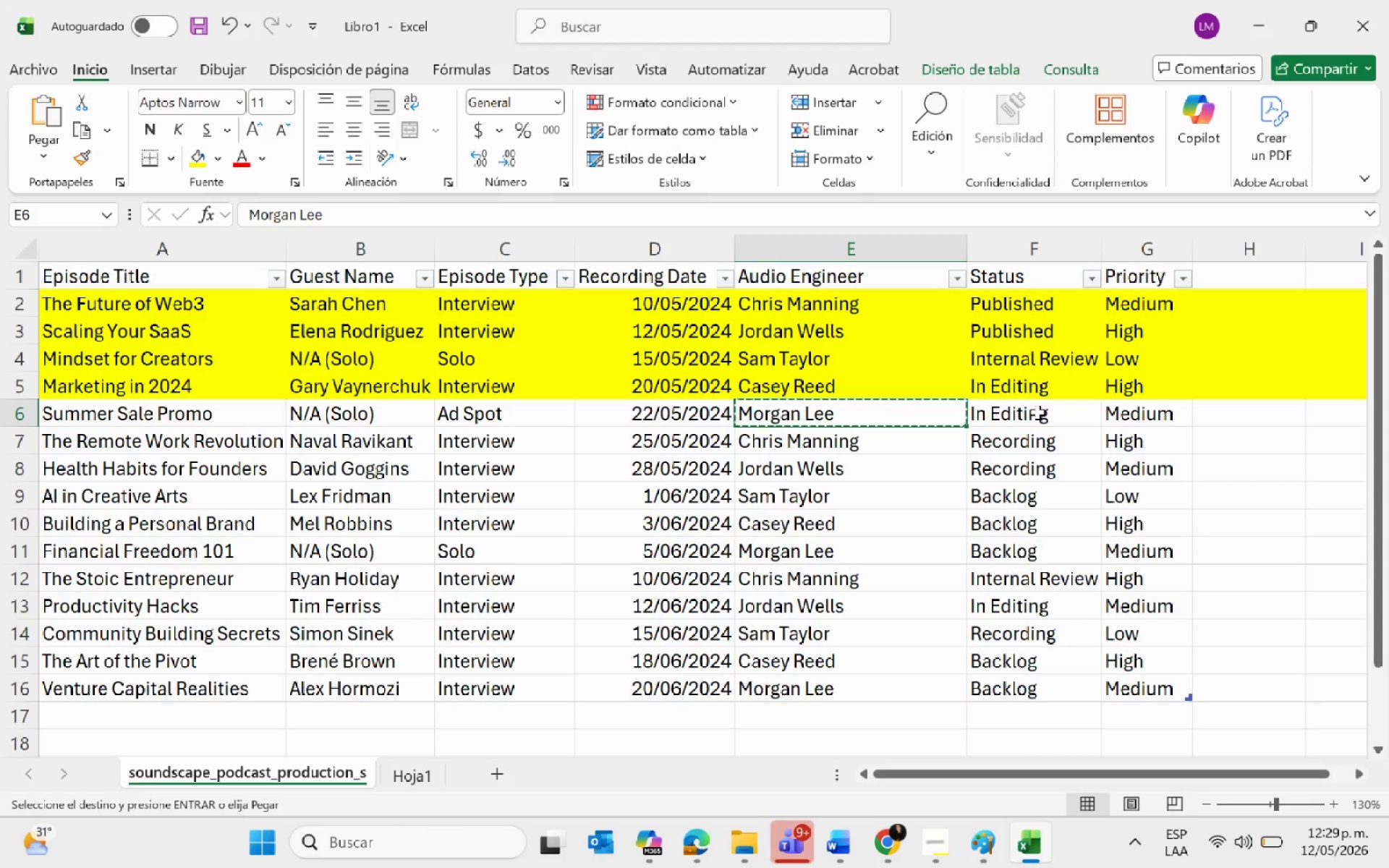 
key(Alt+Tab)
 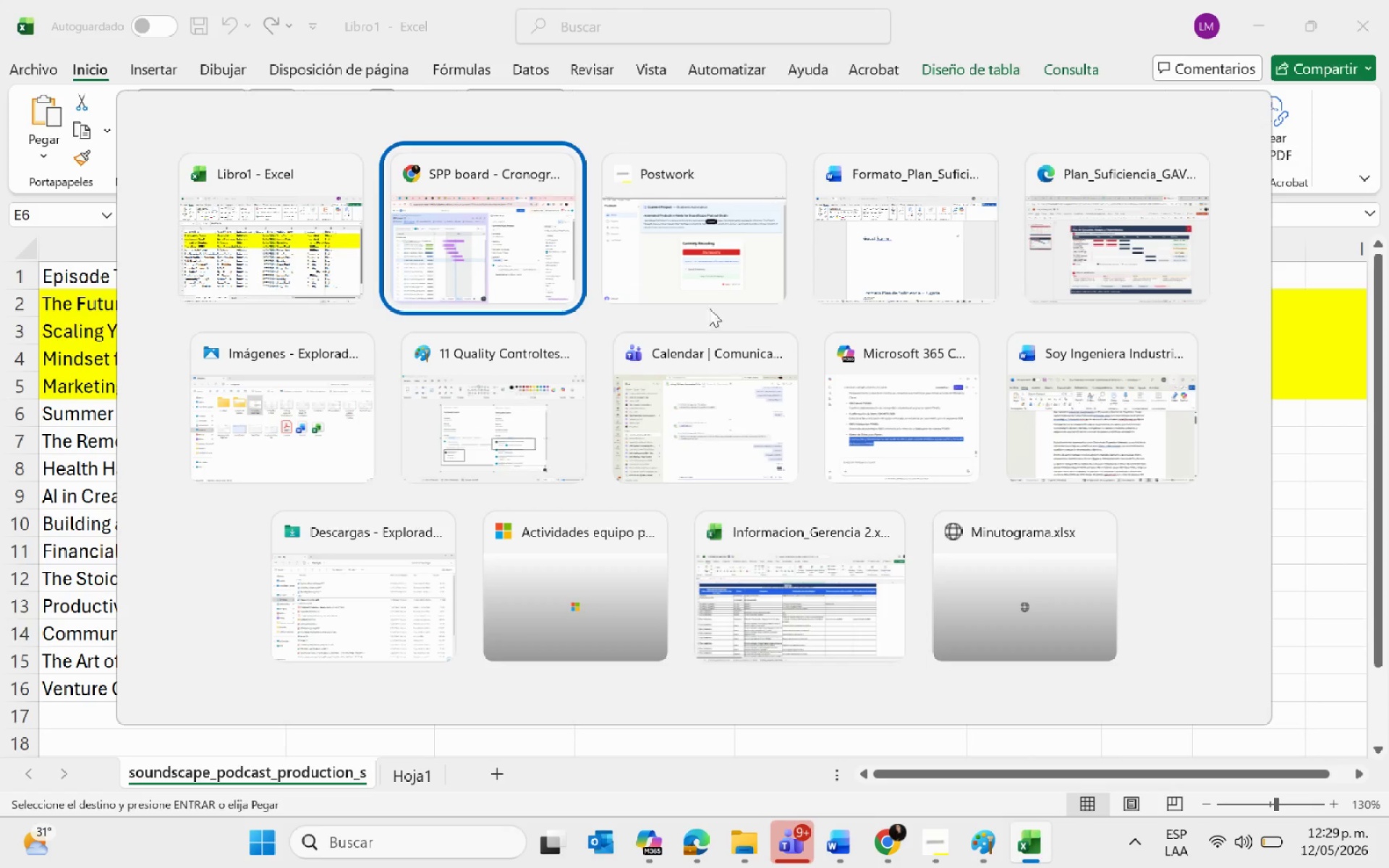 
left_click([454, 259])
 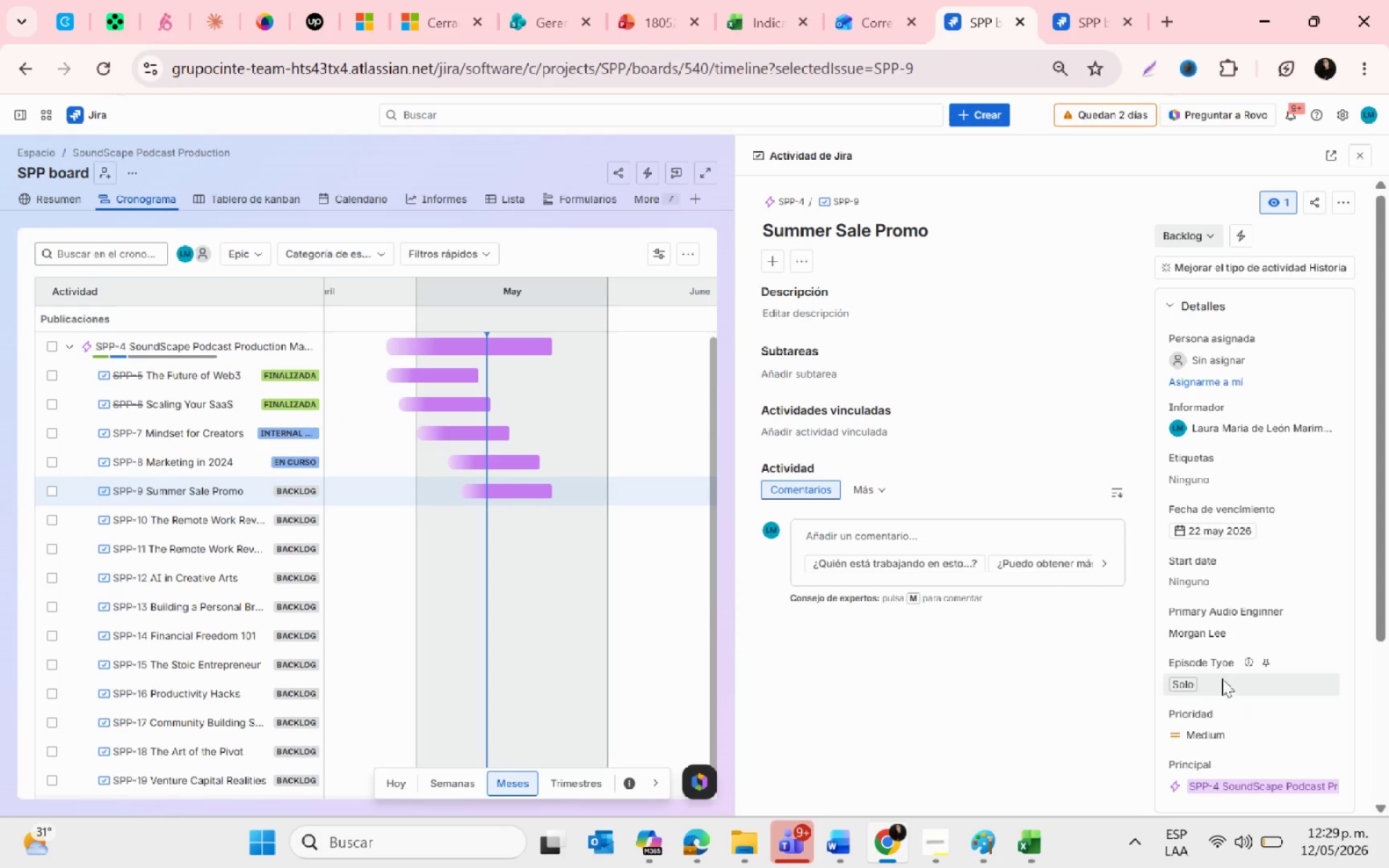 
mouse_move([1233, 677])
 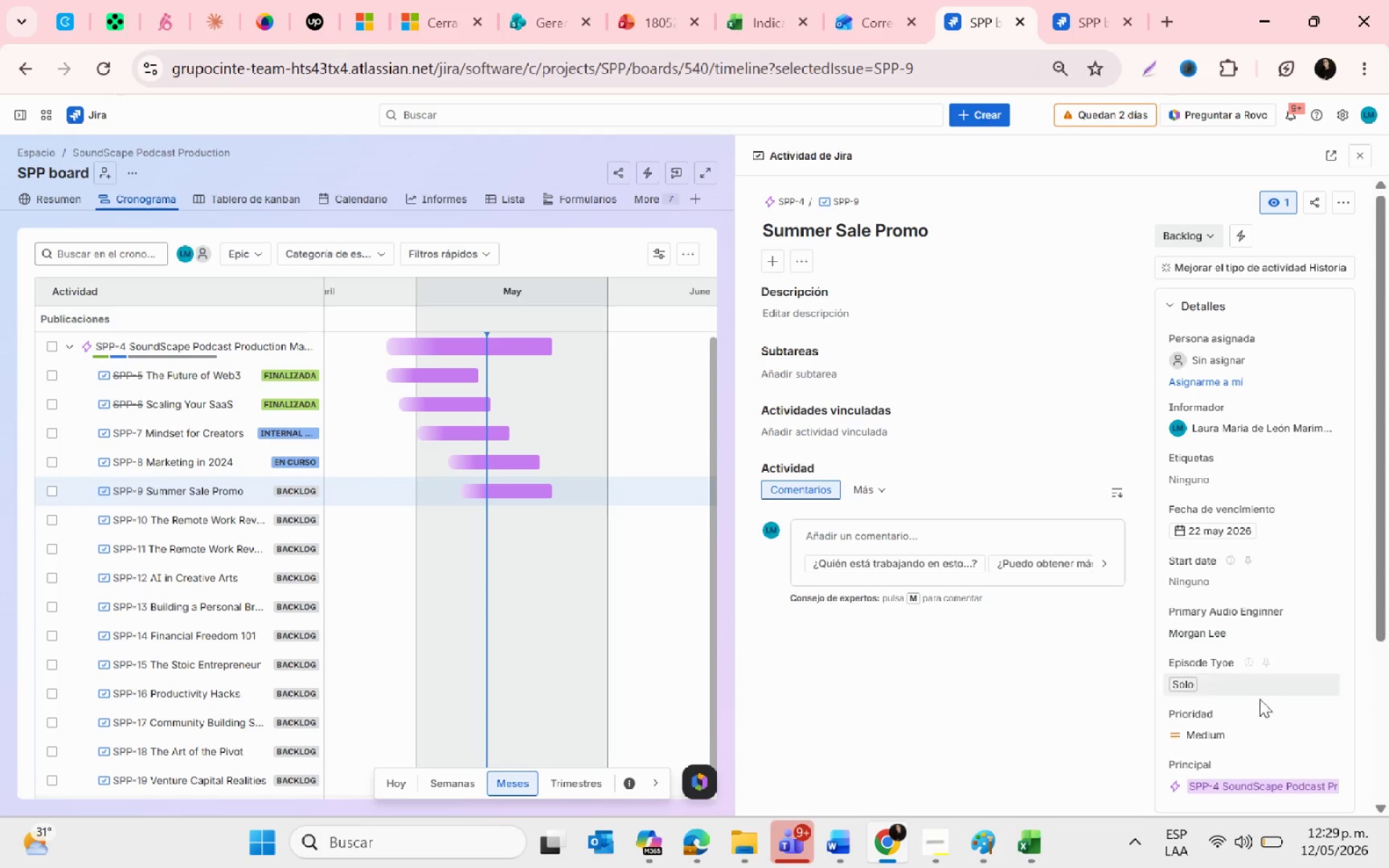 
scroll: coordinate [1260, 718], scroll_direction: down, amount: 1.0
 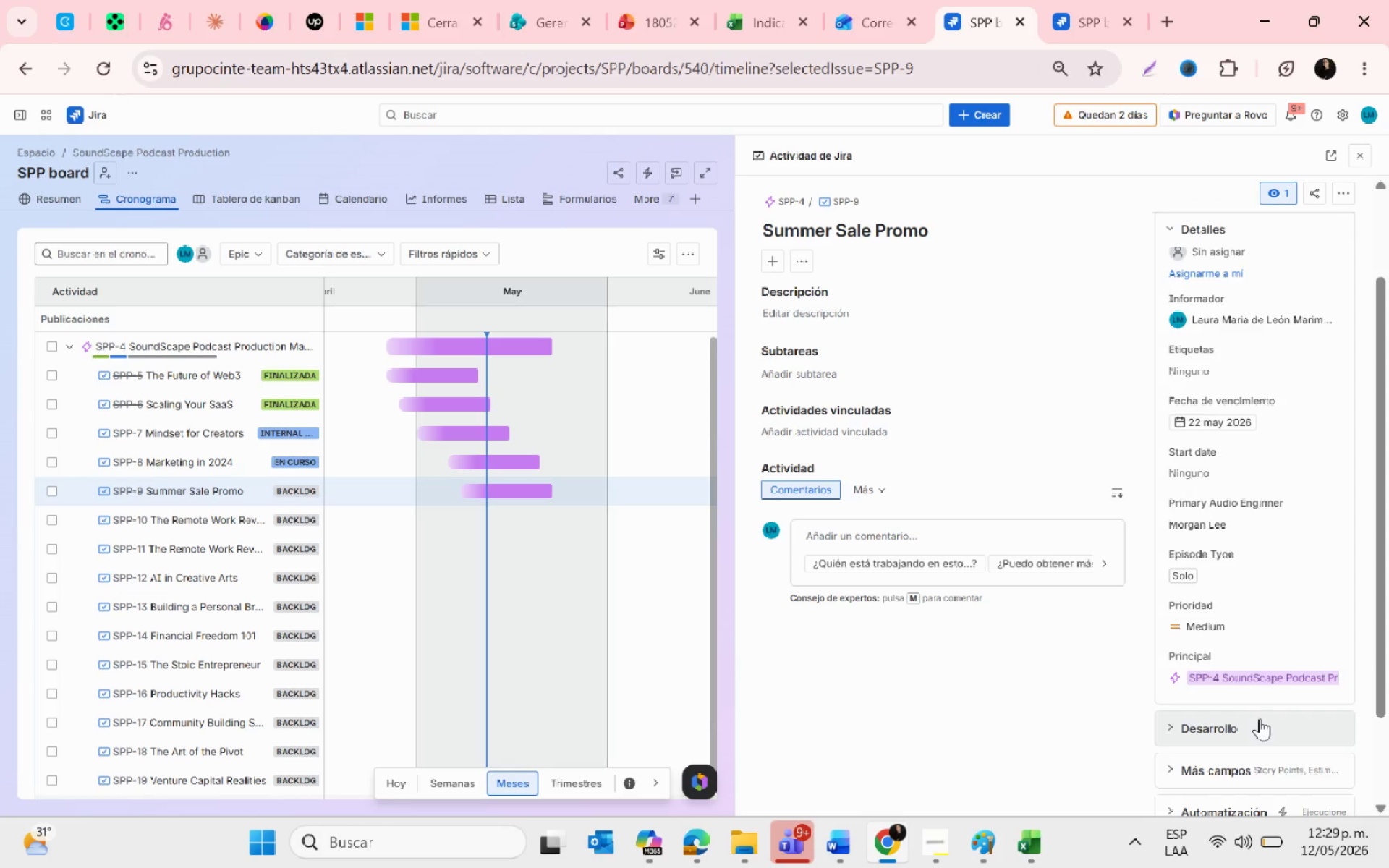 
scroll: coordinate [1260, 718], scroll_direction: up, amount: 1.0
 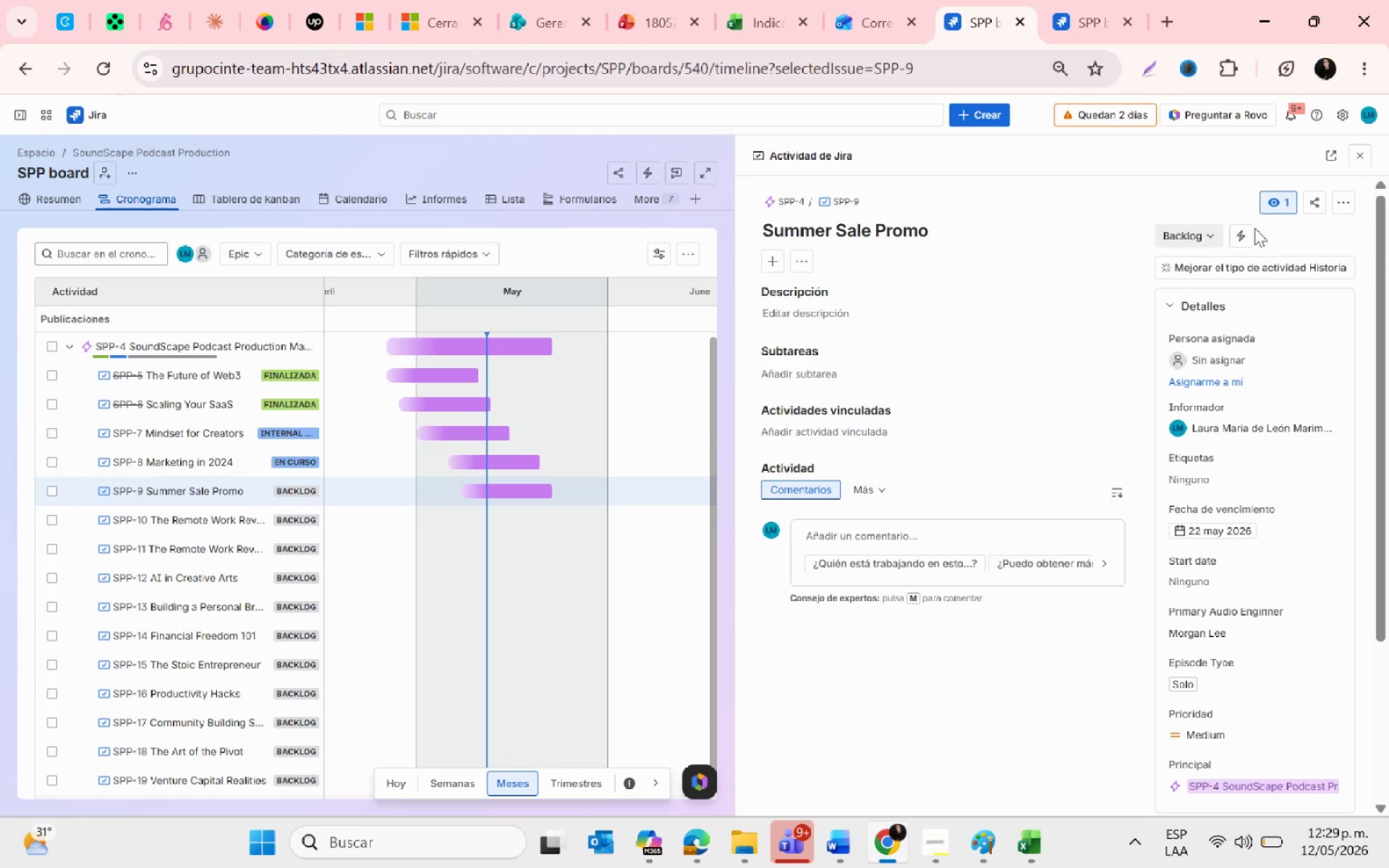 
left_click([1202, 231])
 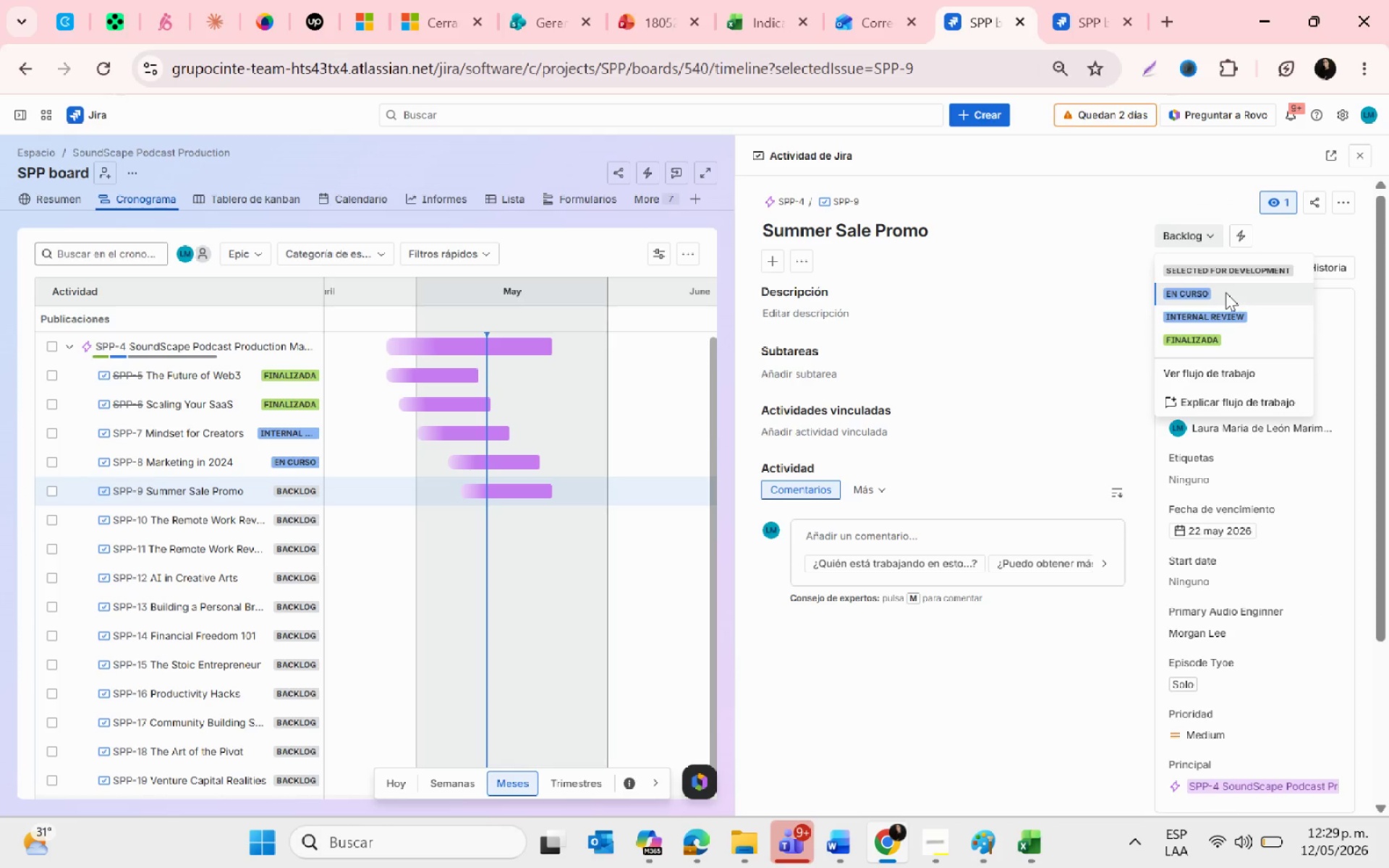 
left_click([1226, 292])
 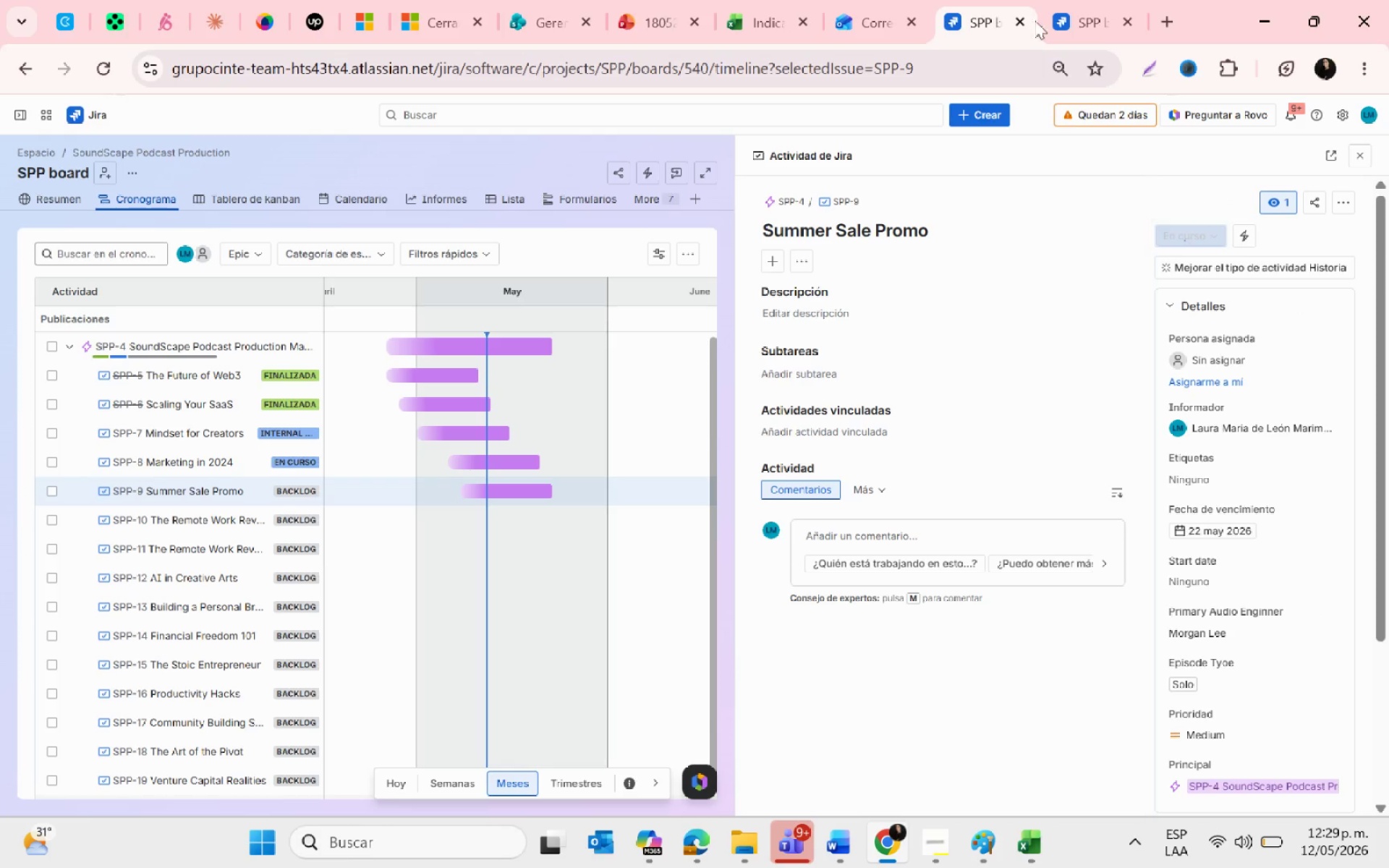 
left_click([1062, 0])
 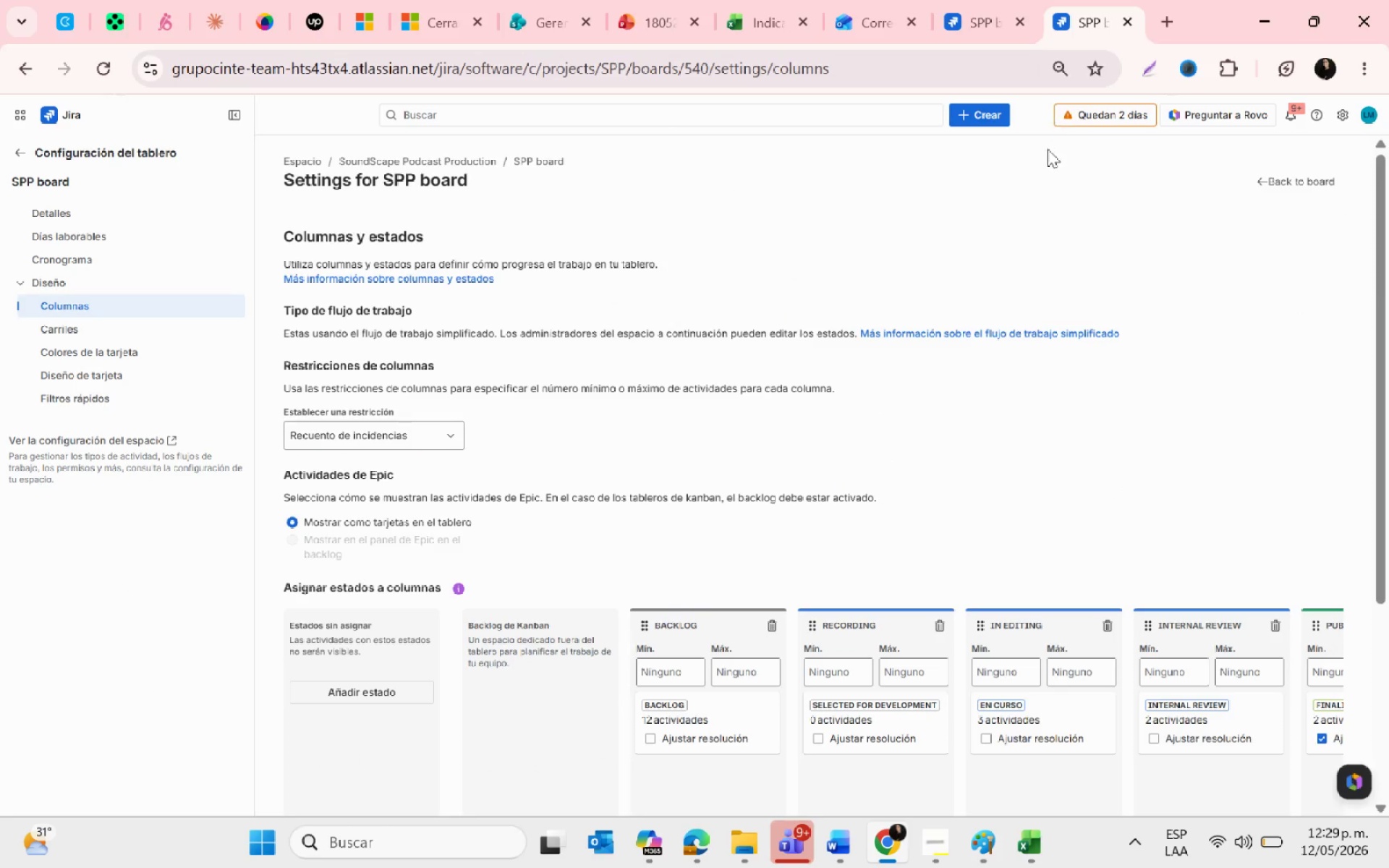 
left_click([994, 4])
 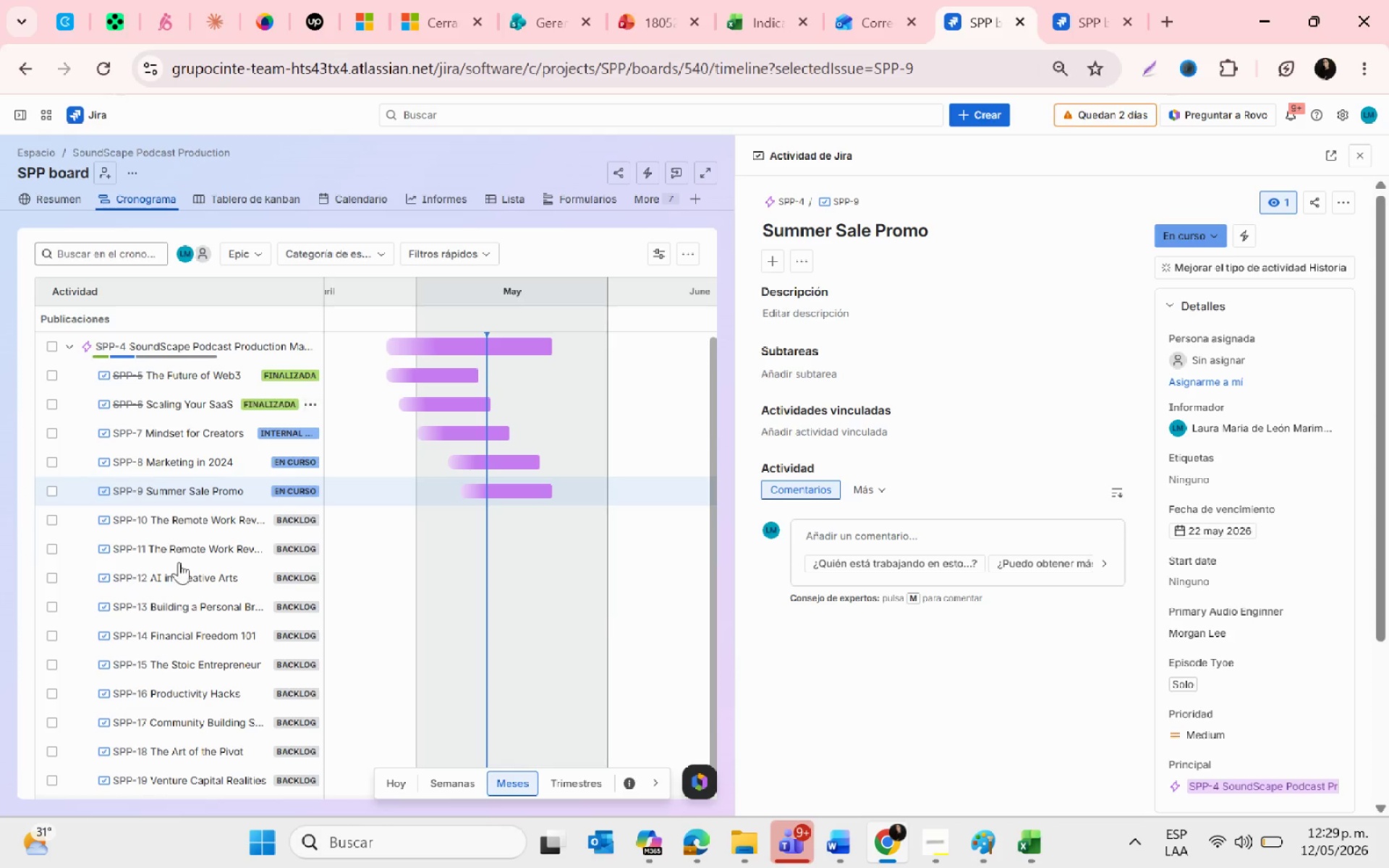 
mouse_move([197, 548])
 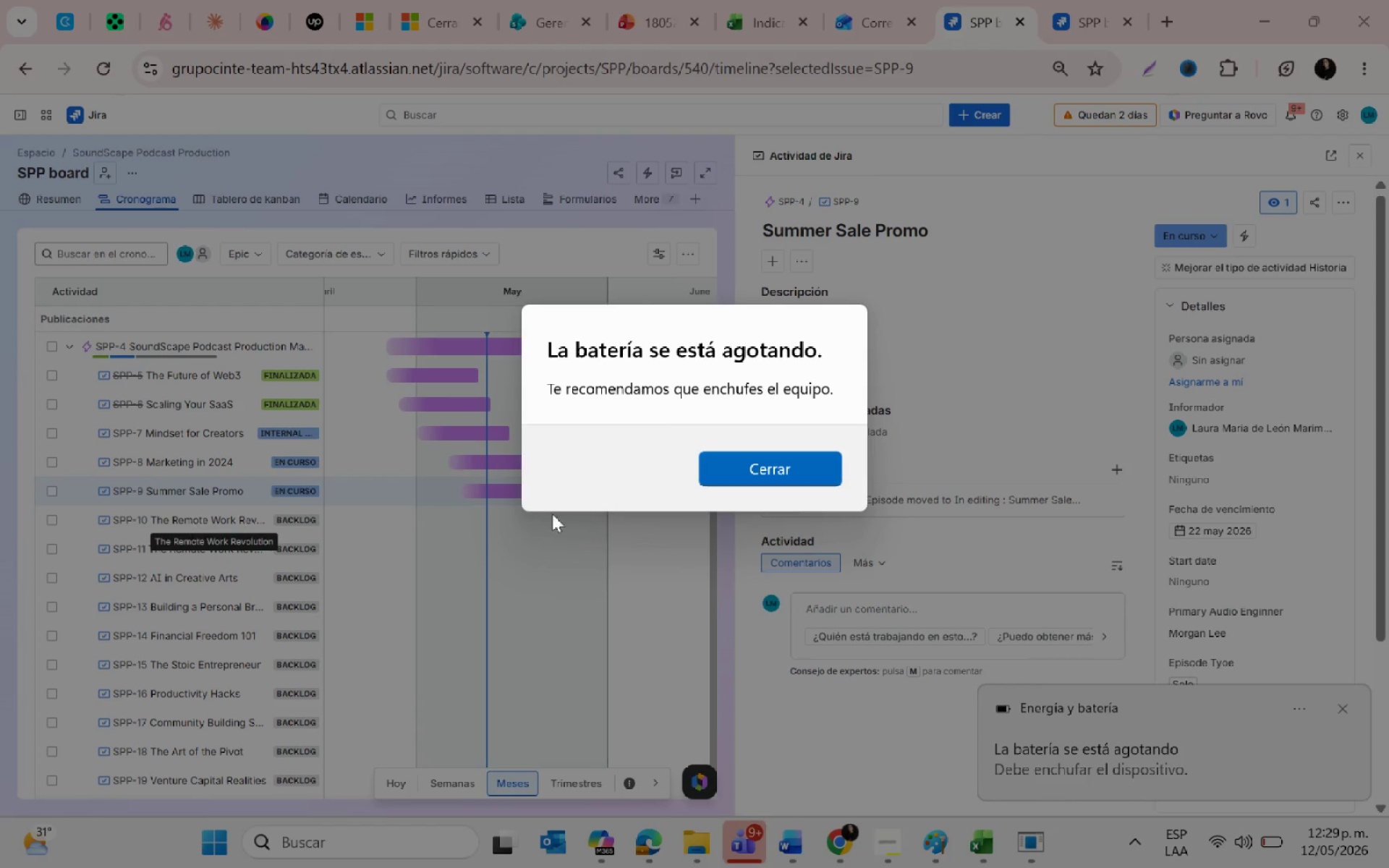 
left_click([771, 465])
 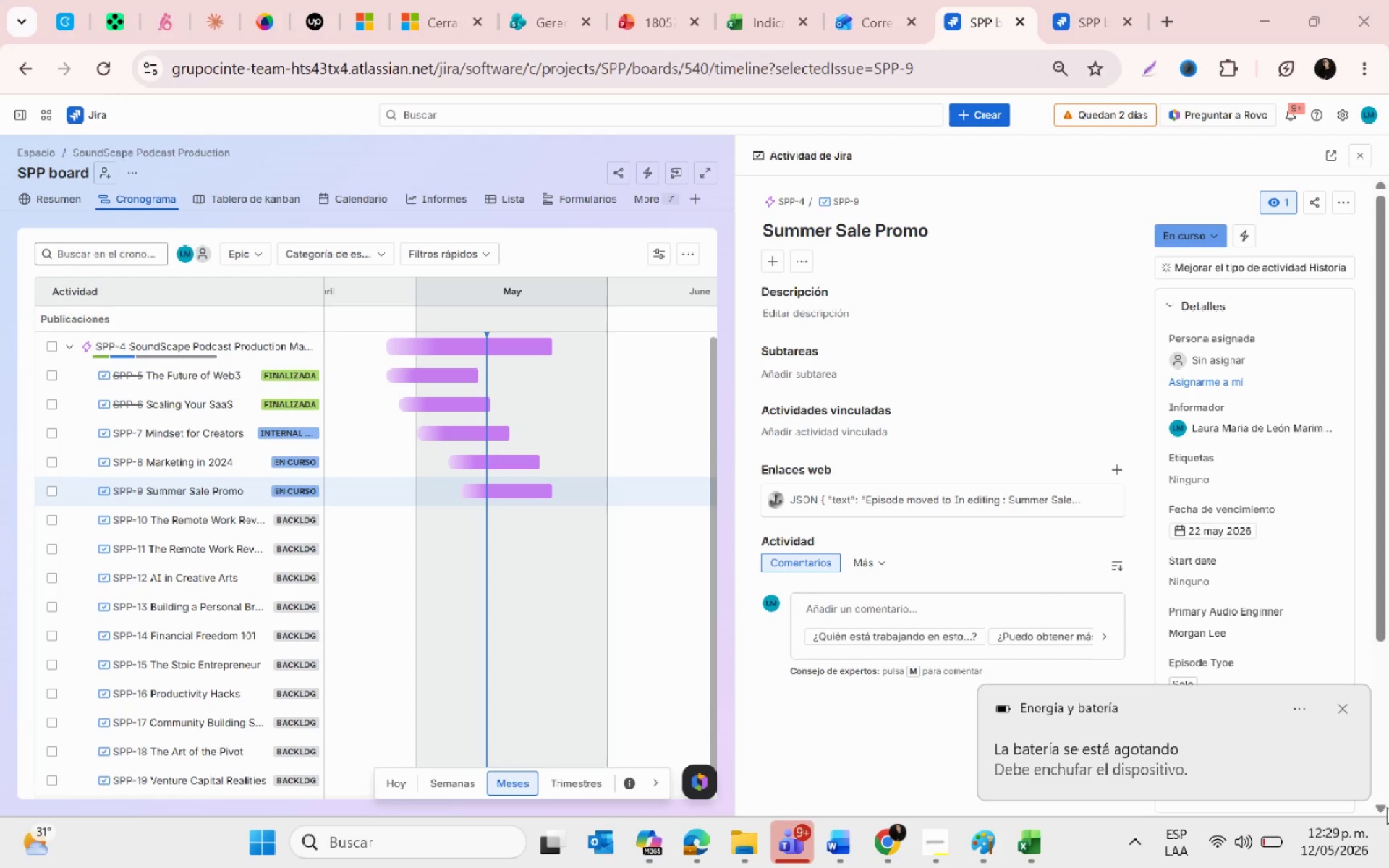 
left_click([1343, 710])
 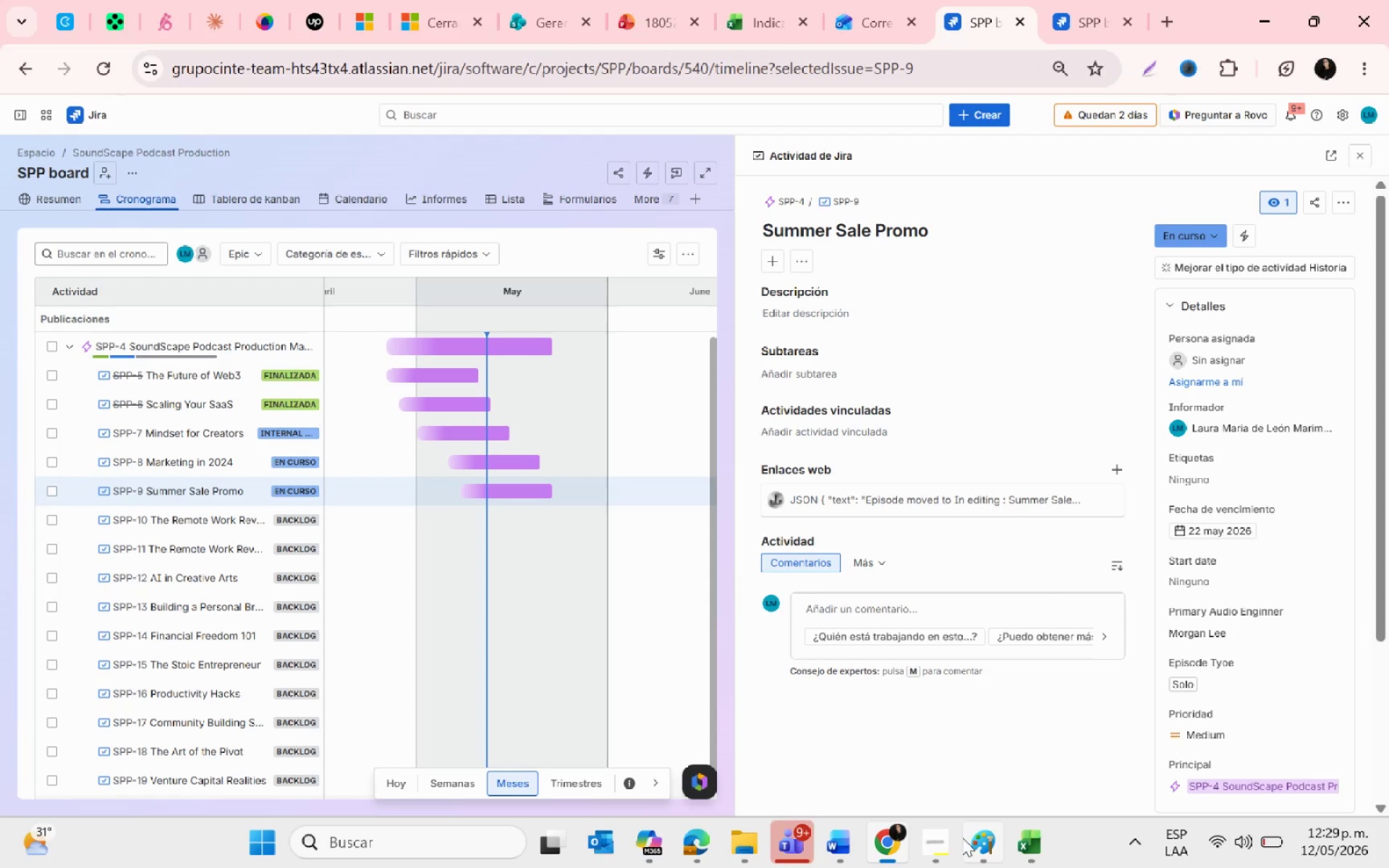 
left_click([952, 849])